 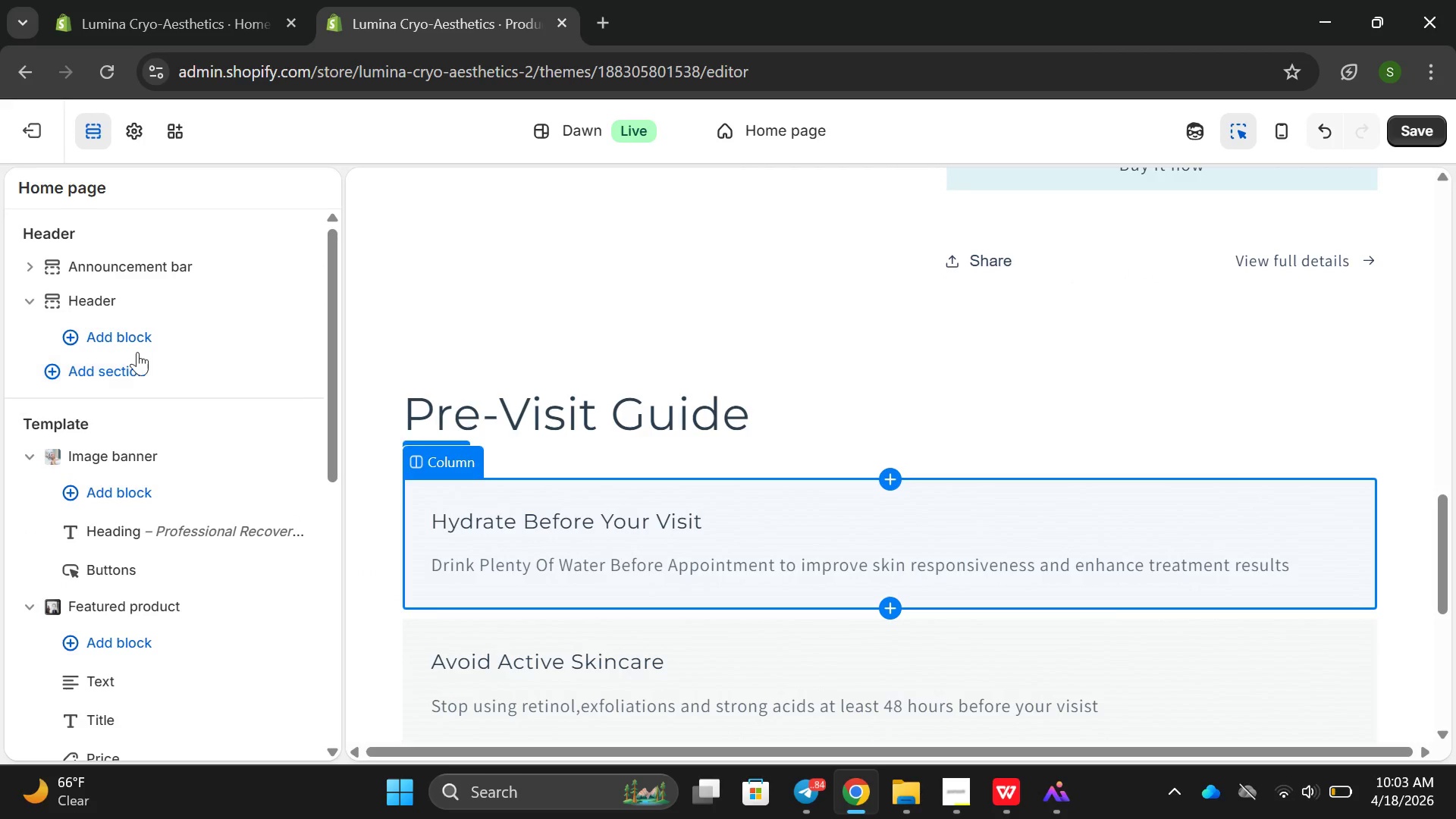 
left_click([136, 337])
 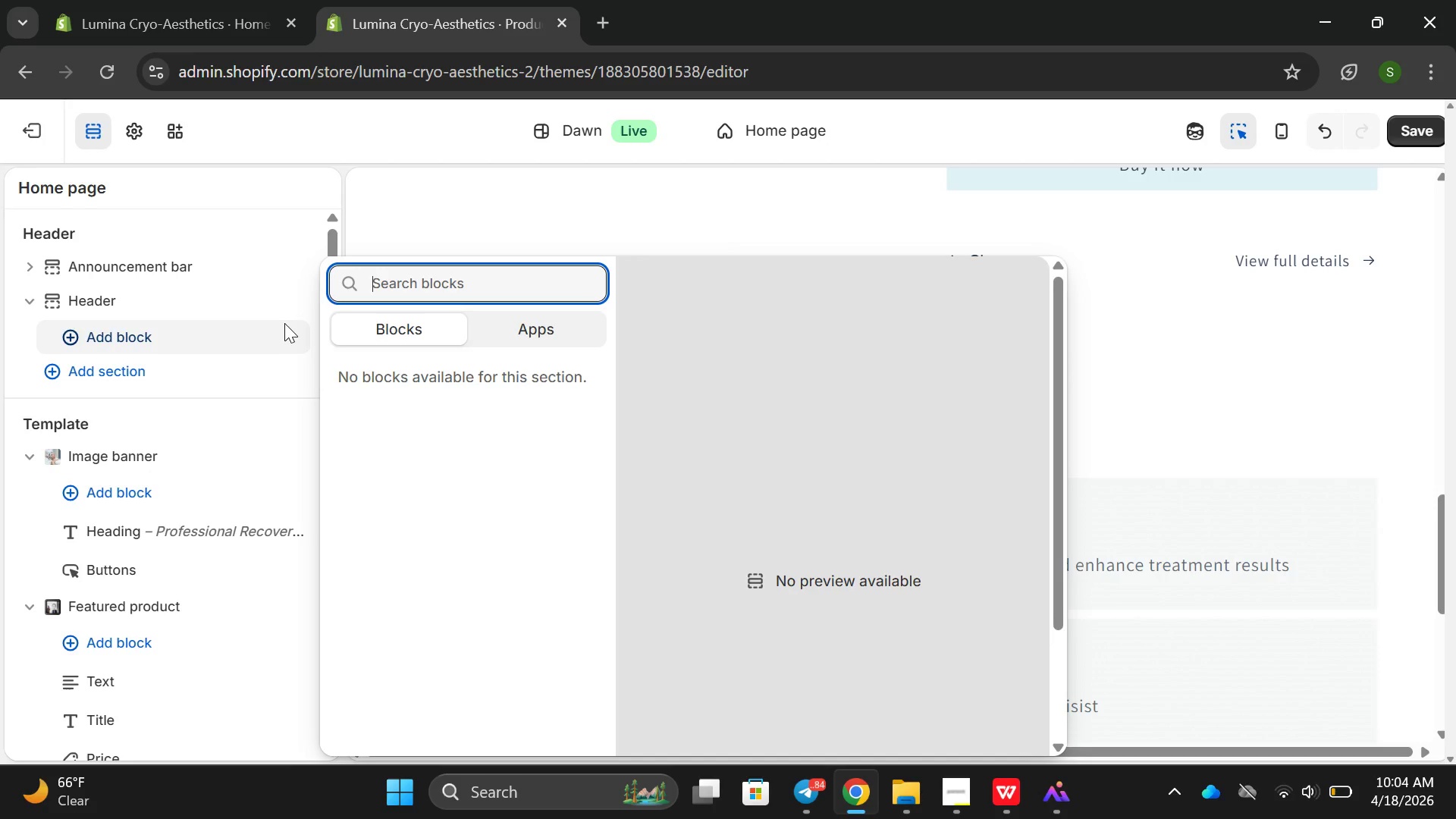 
type(fea)
 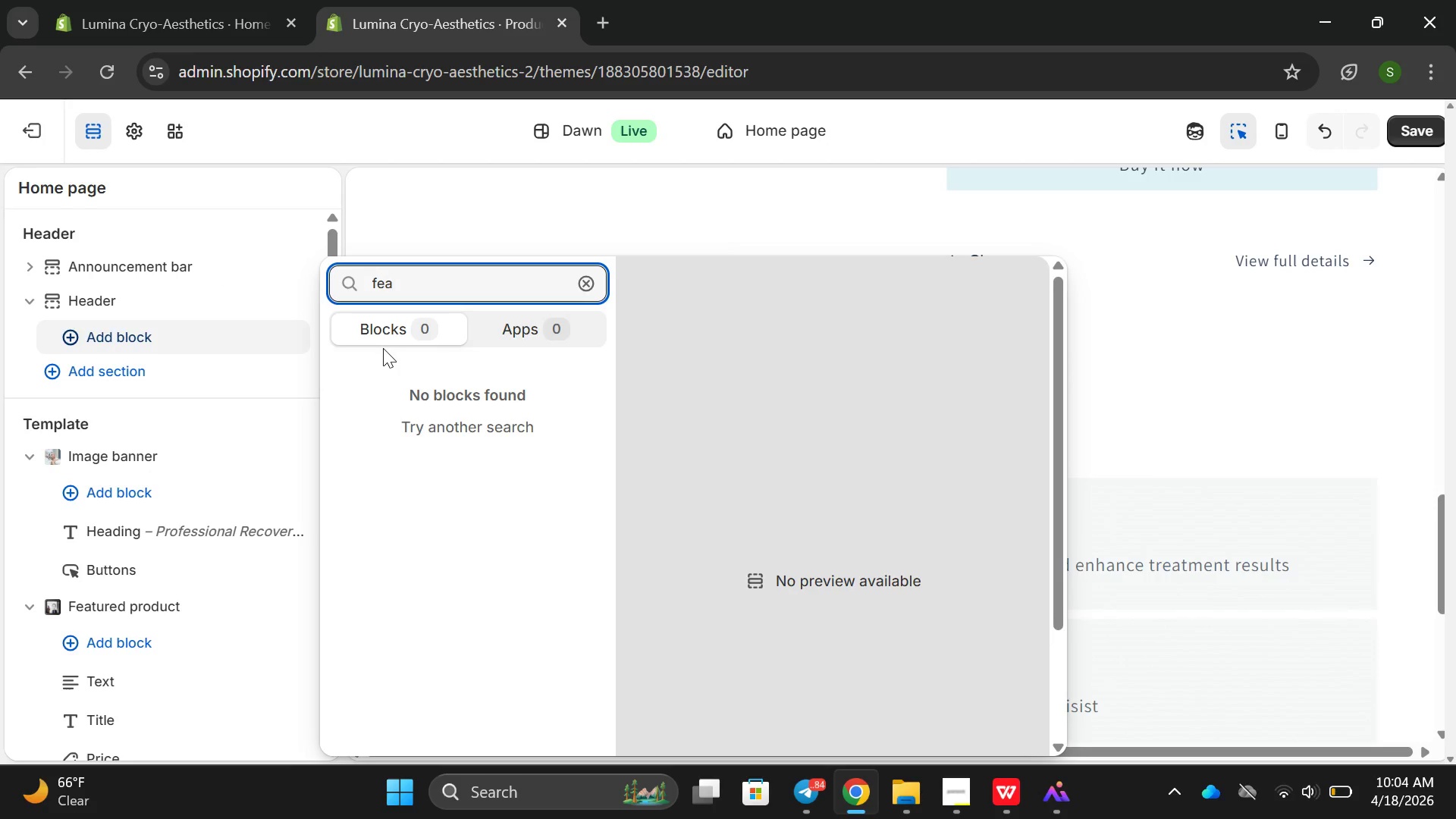 
key(Backspace)
 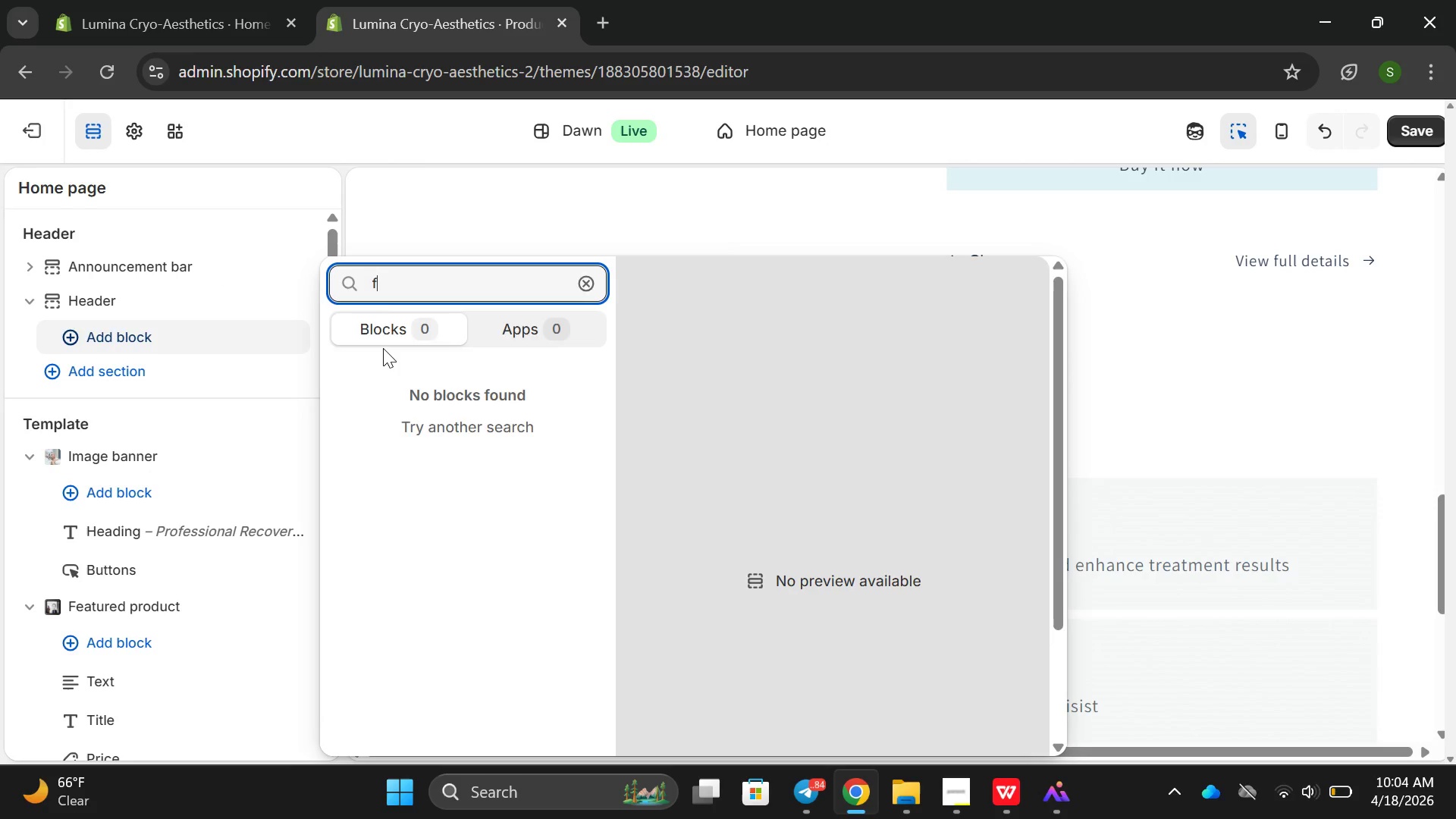 
key(Backspace)
 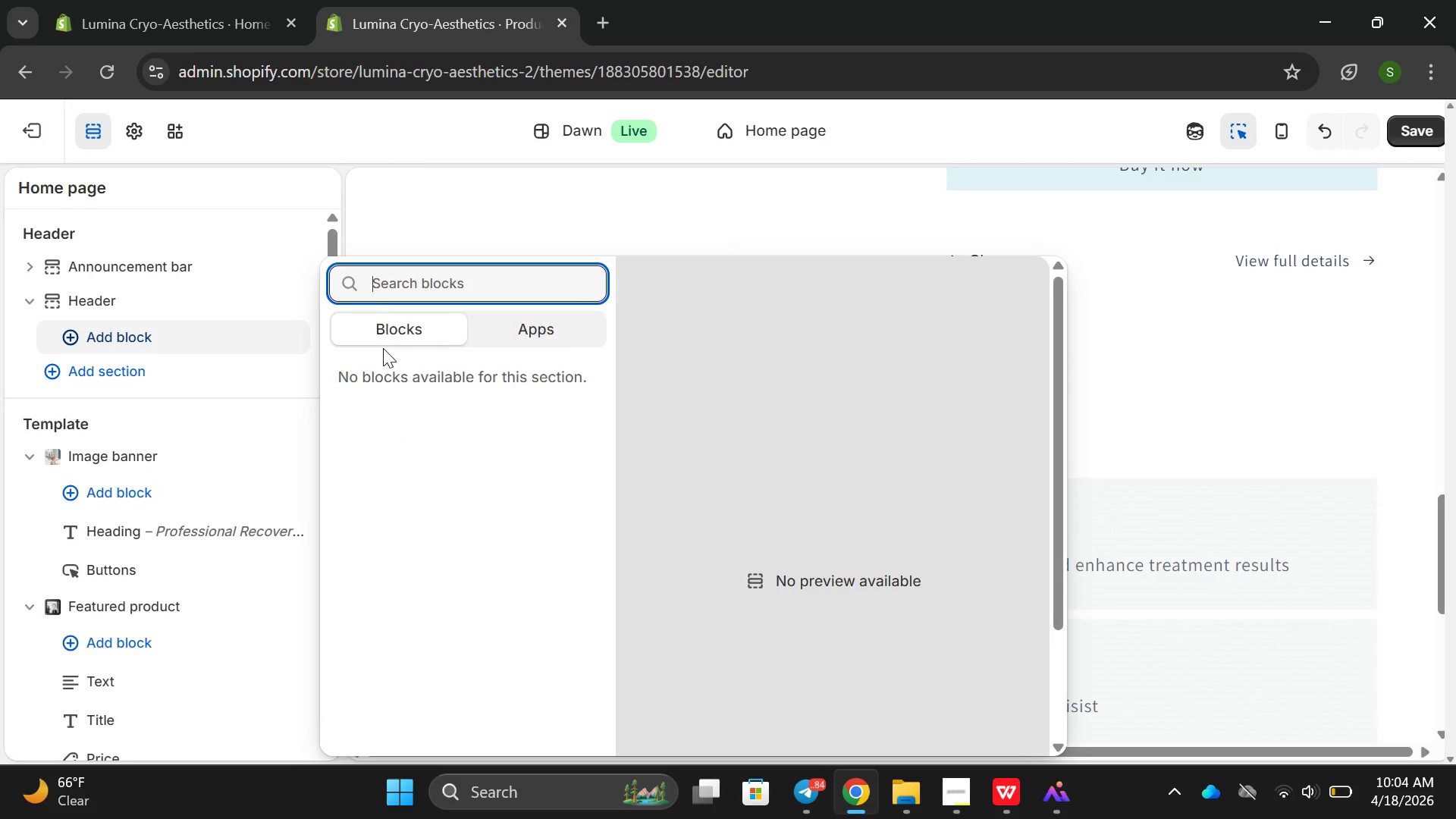 
key(Backspace)
 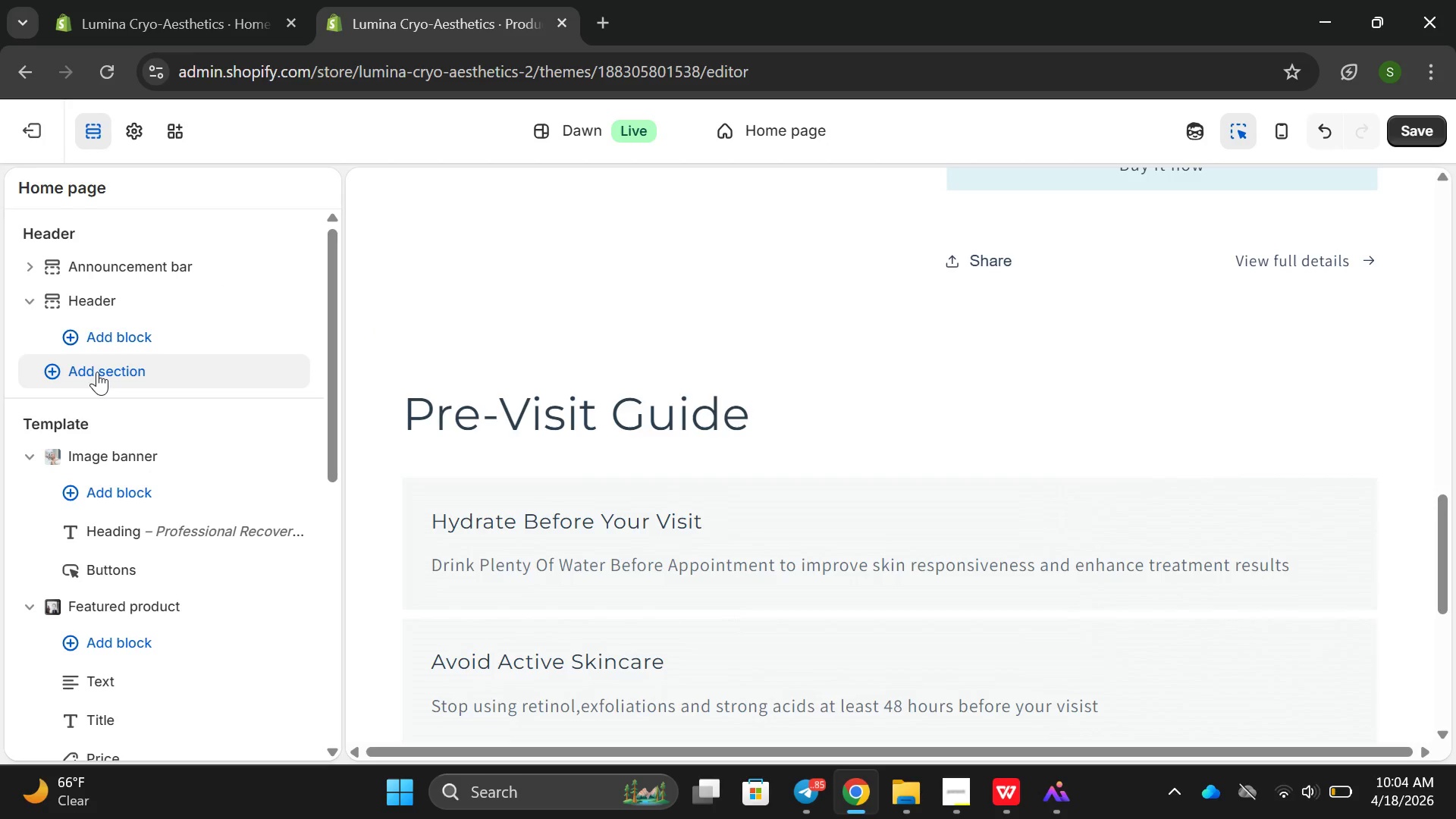 
left_click([91, 368])
 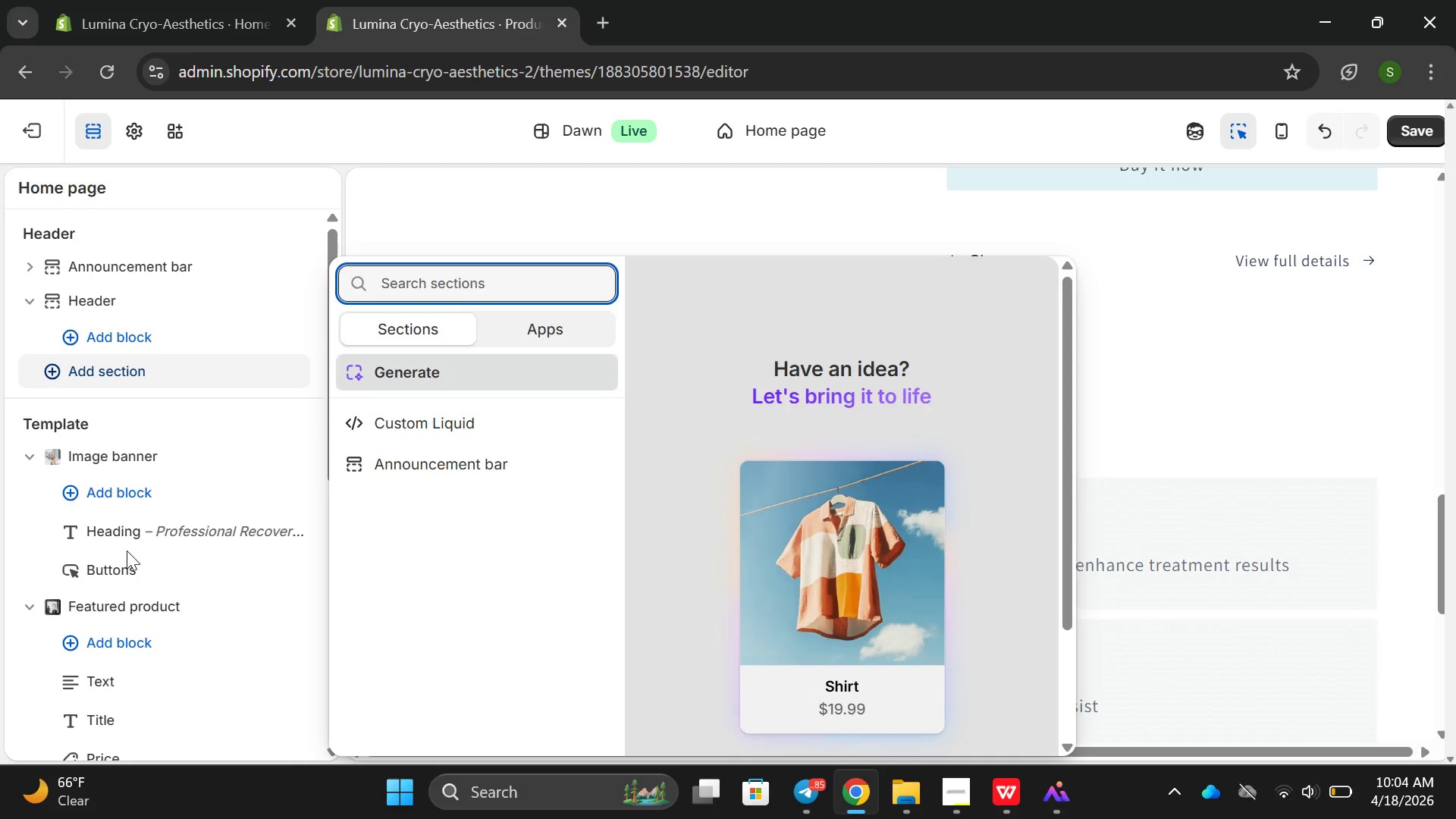 
type(t)
key(Backspace)
type(fea)
key(Backspace)
key(Backspace)
key(Backspace)
key(Backspace)
 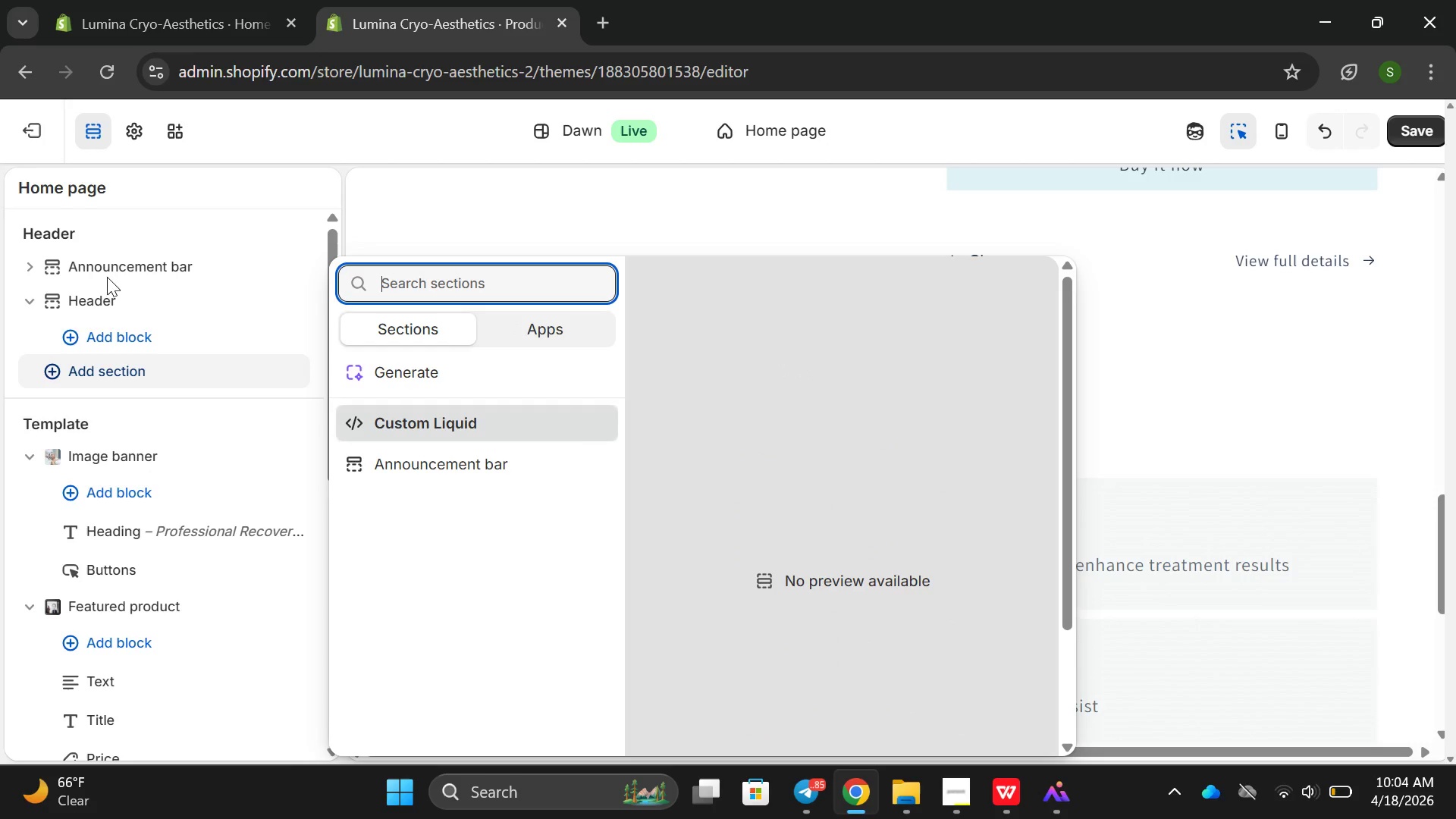 
left_click([80, 300])
 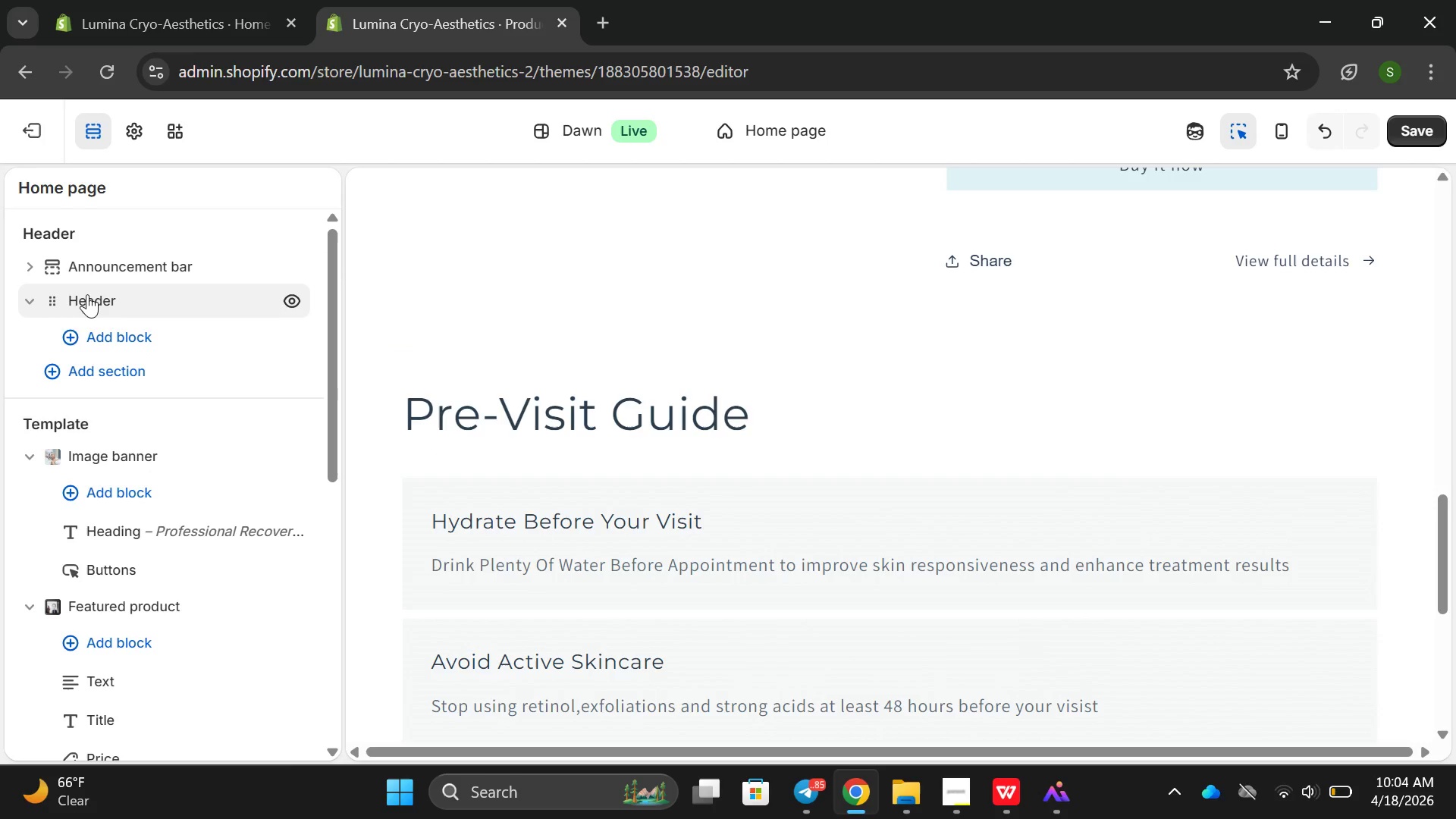 
right_click([87, 294])
 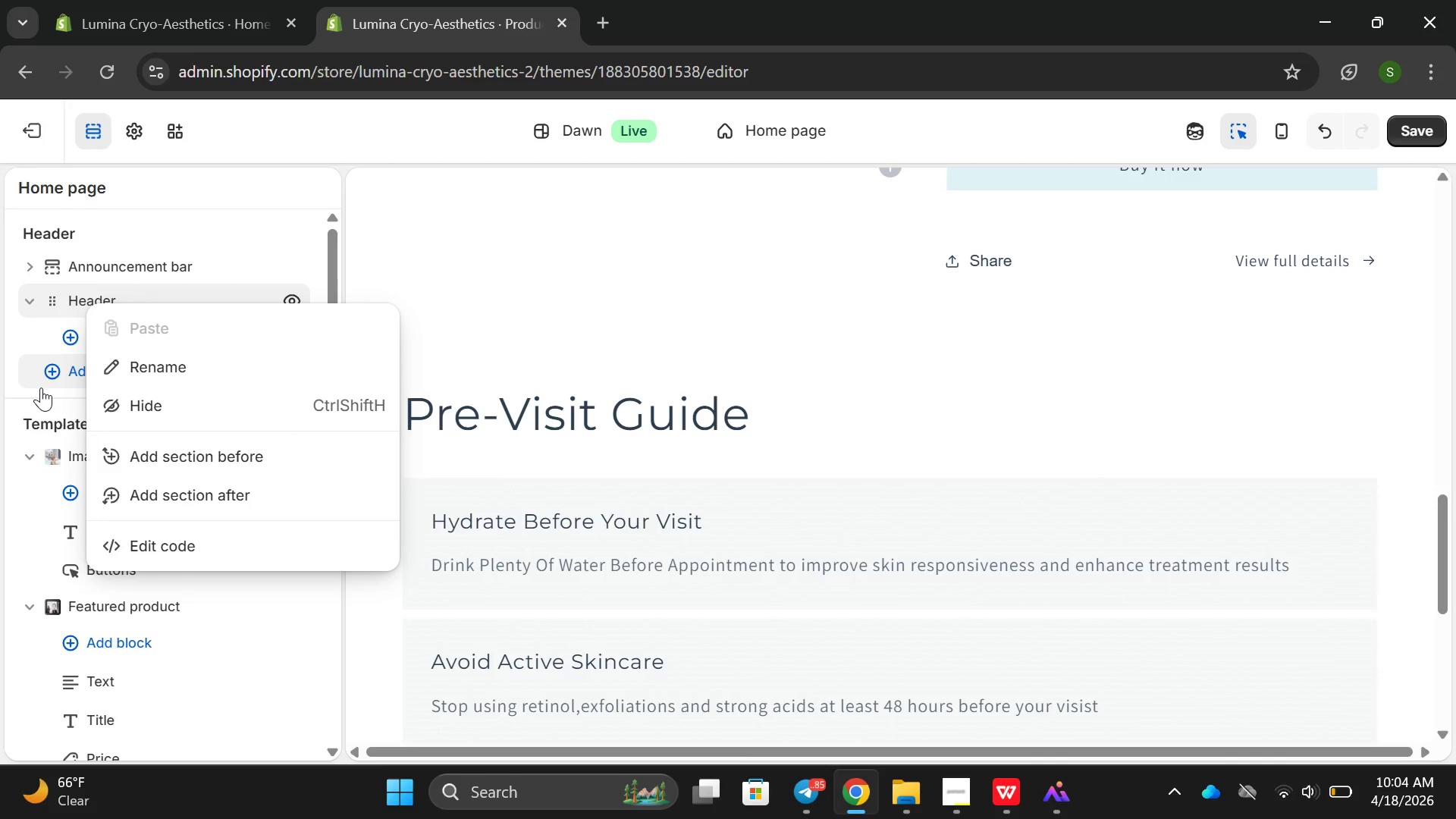 
left_click([7, 359])
 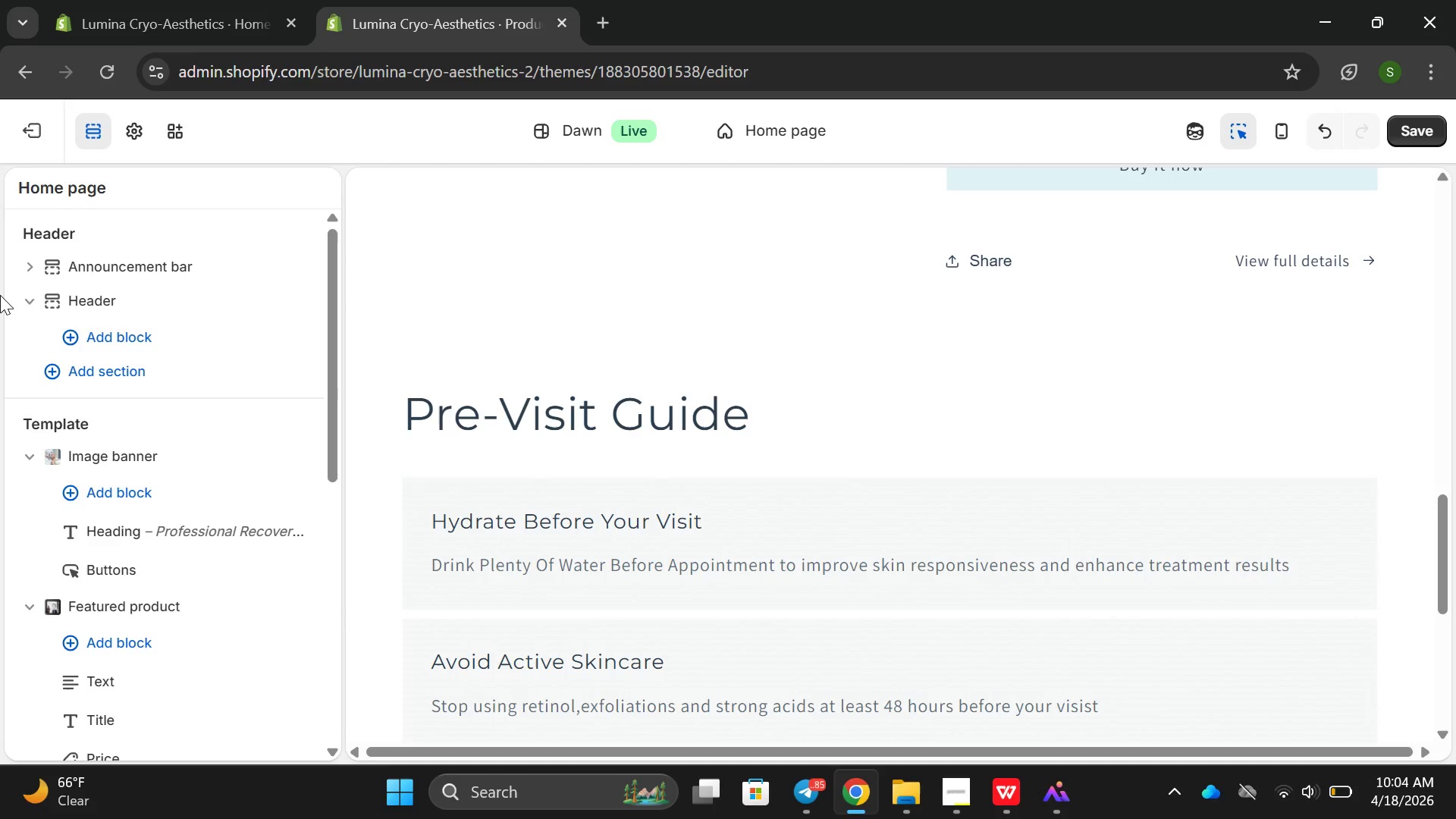 
wait(16.41)
 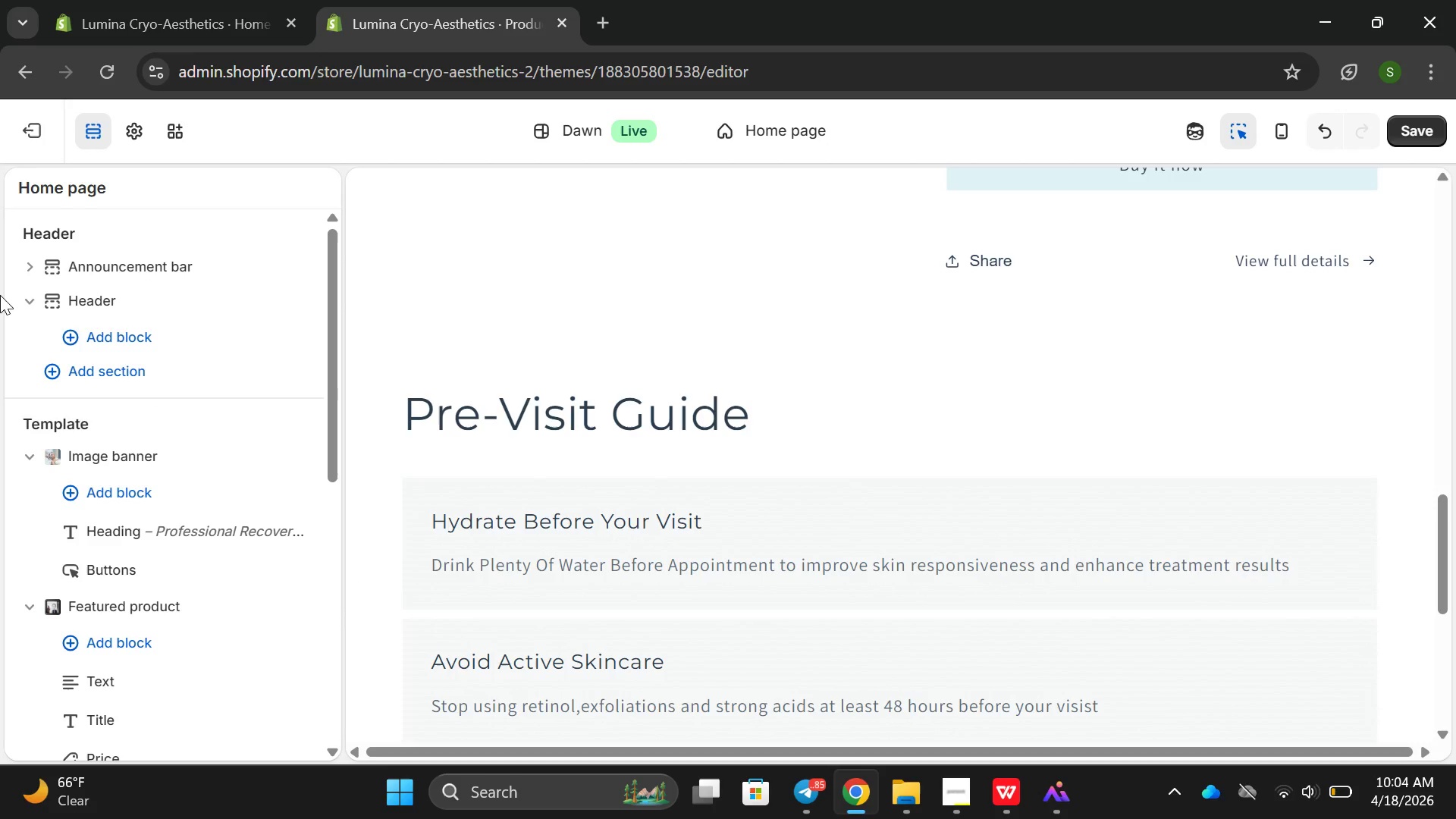 
left_click([95, 381])
 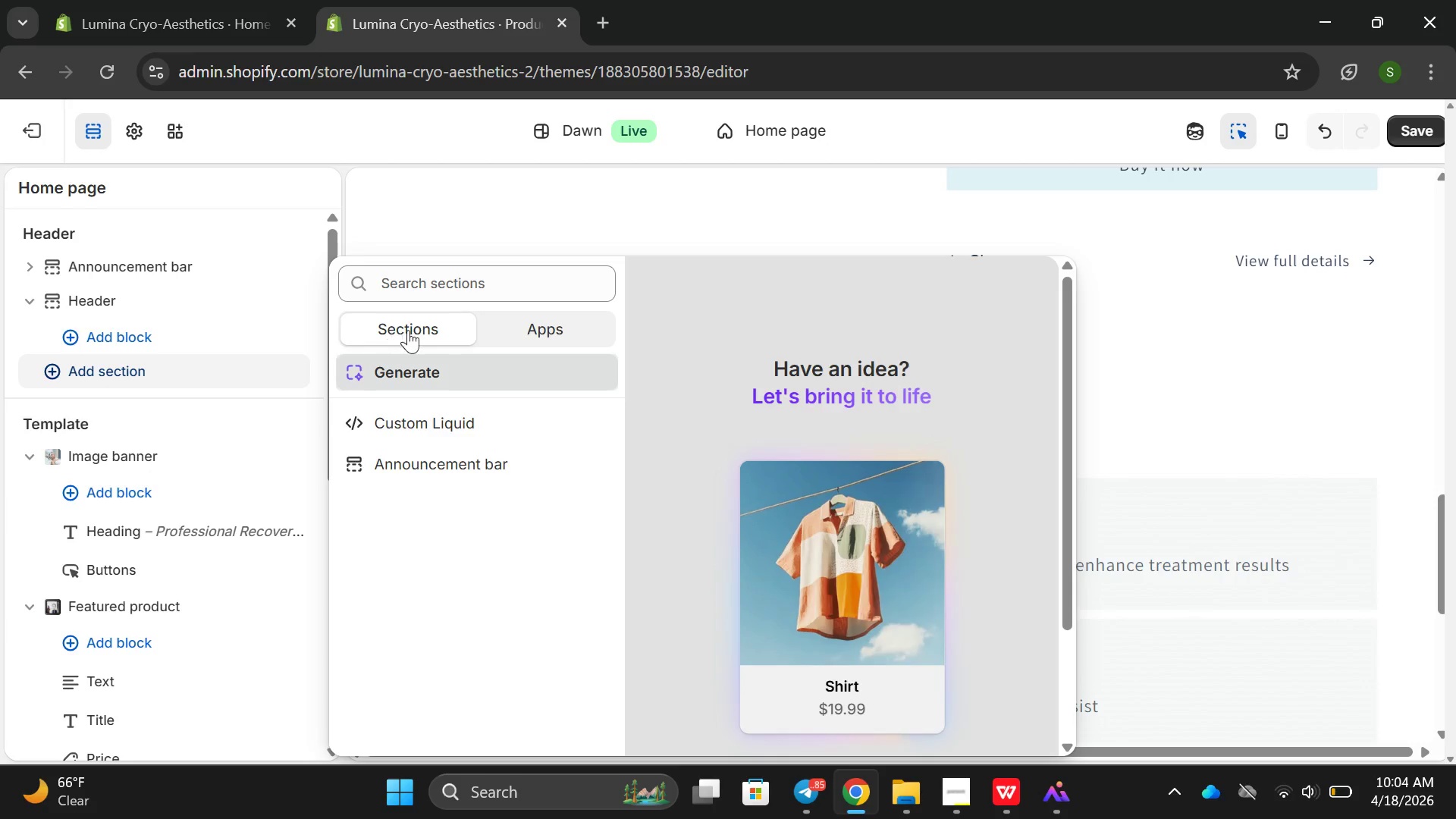 
left_click([431, 285])
 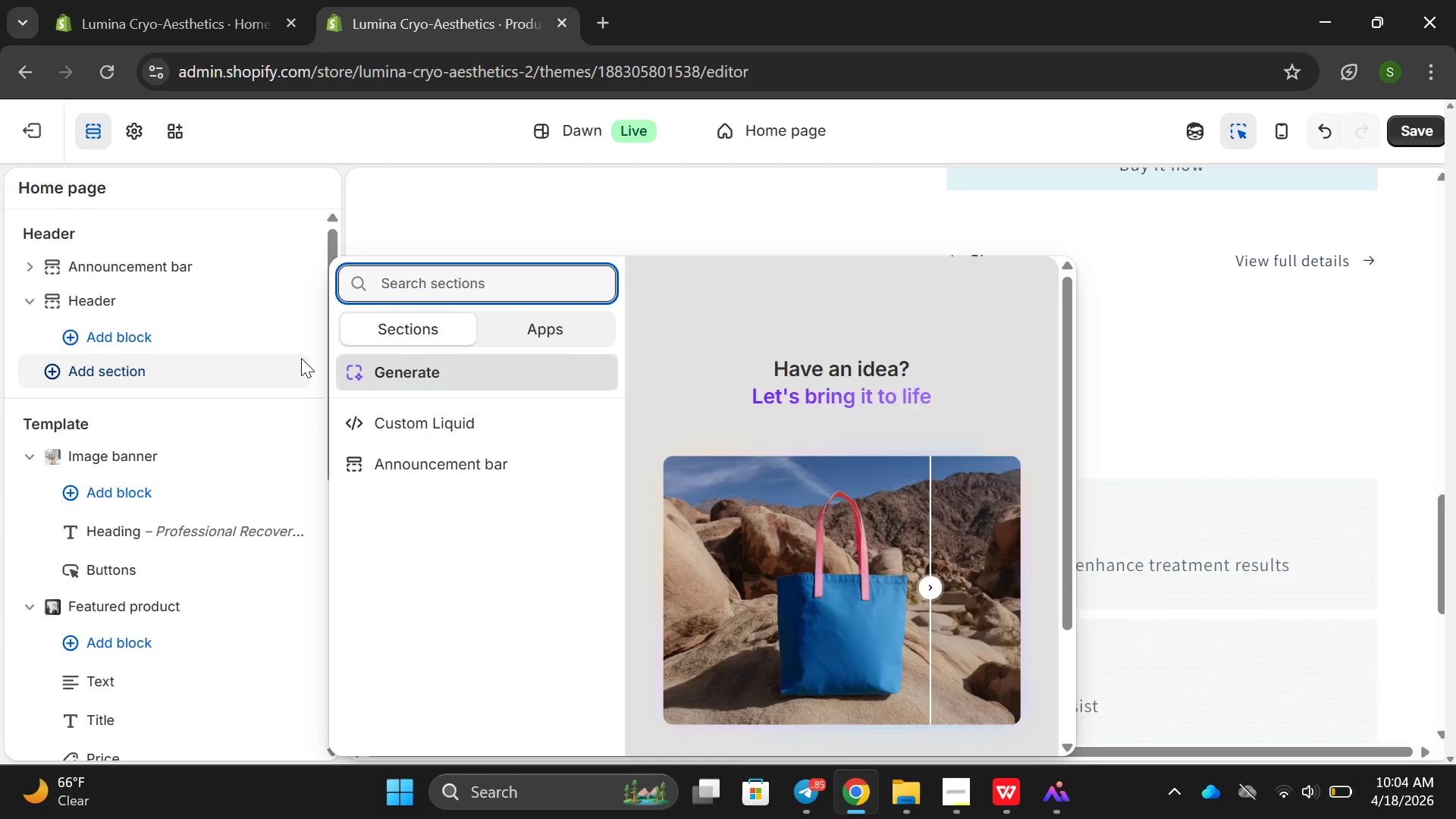 
type(fea)
 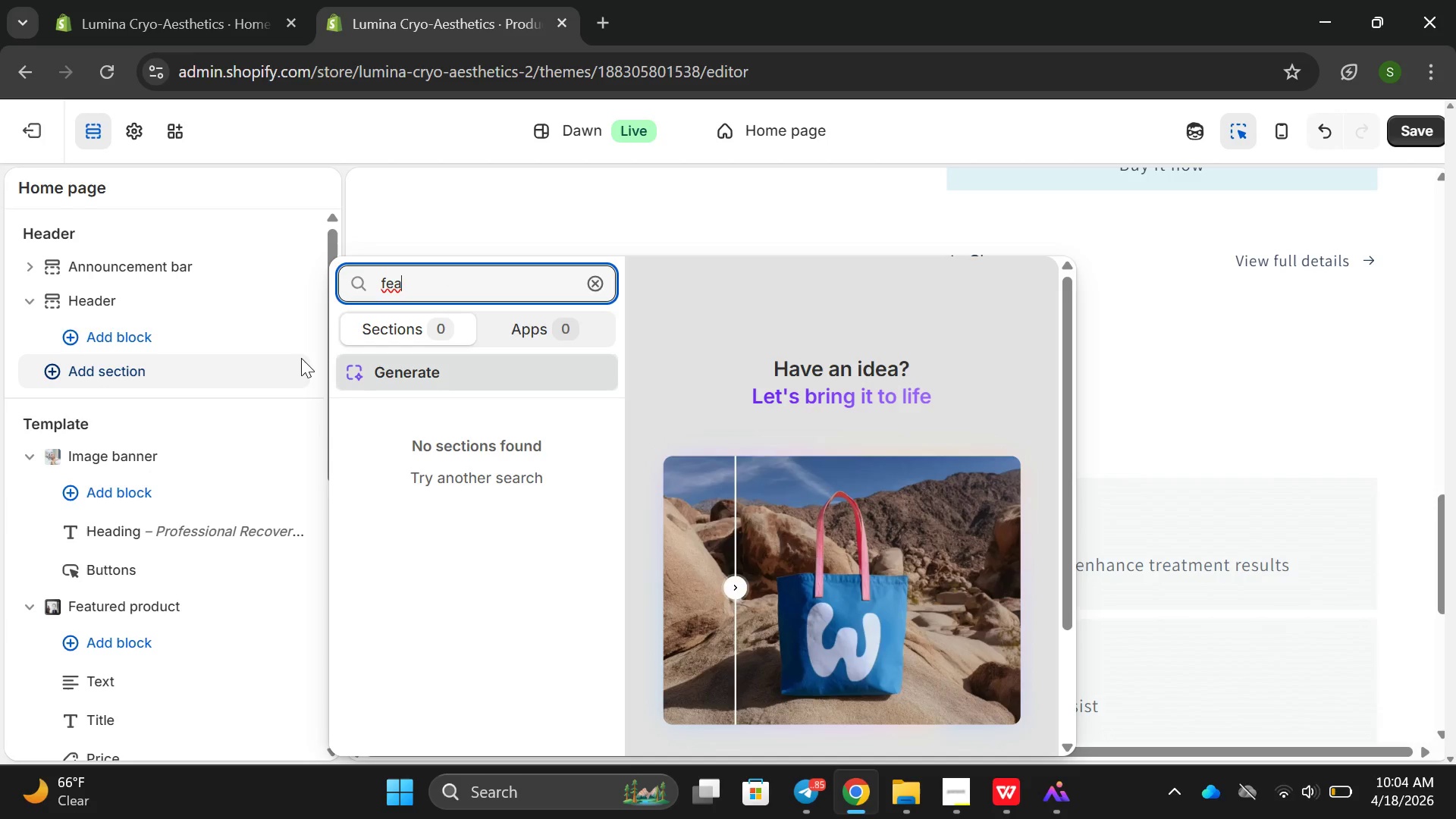 
wait(9.33)
 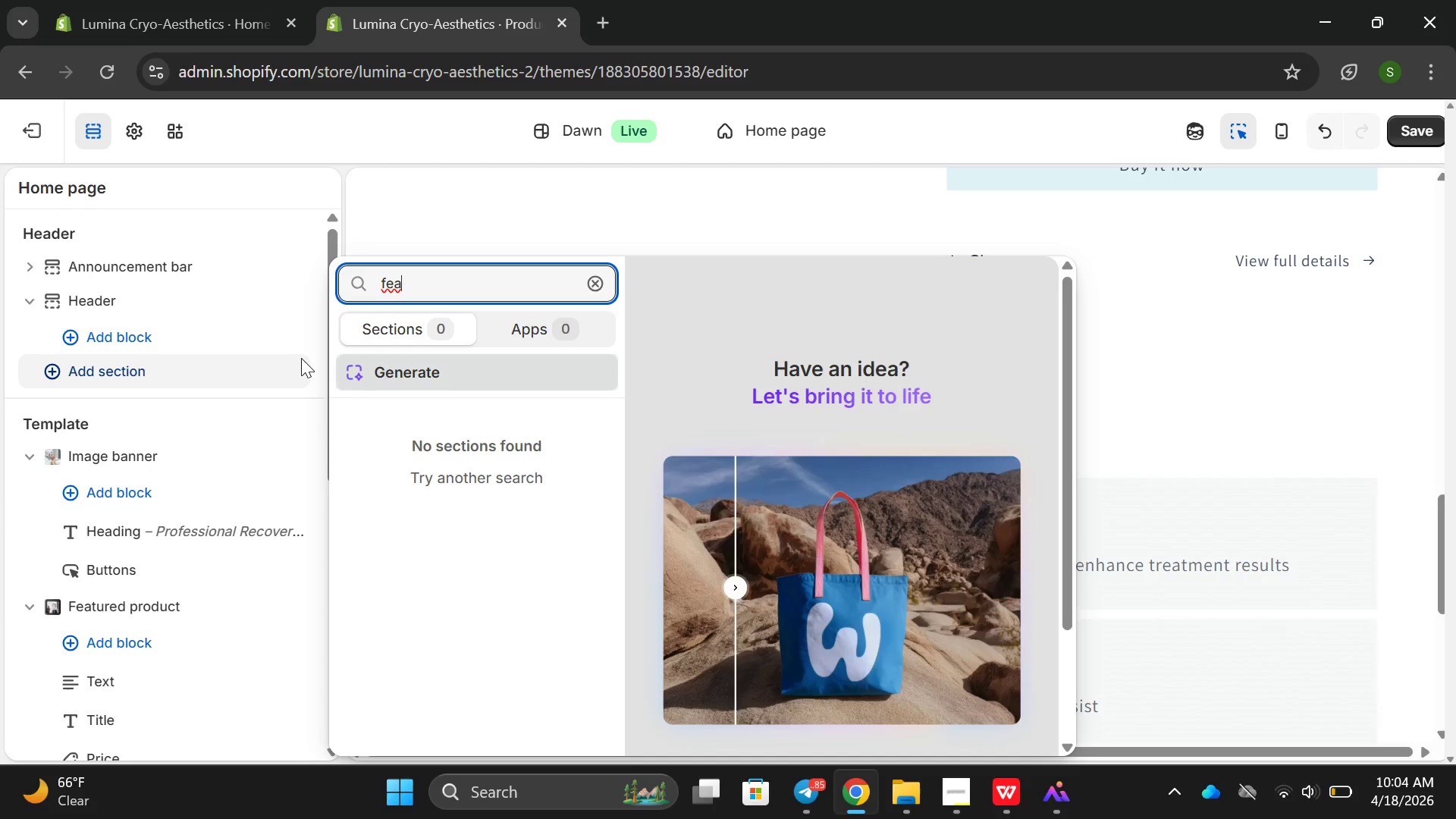 
scroll: coordinate [83, 412], scroll_direction: down, amount: 10.0
 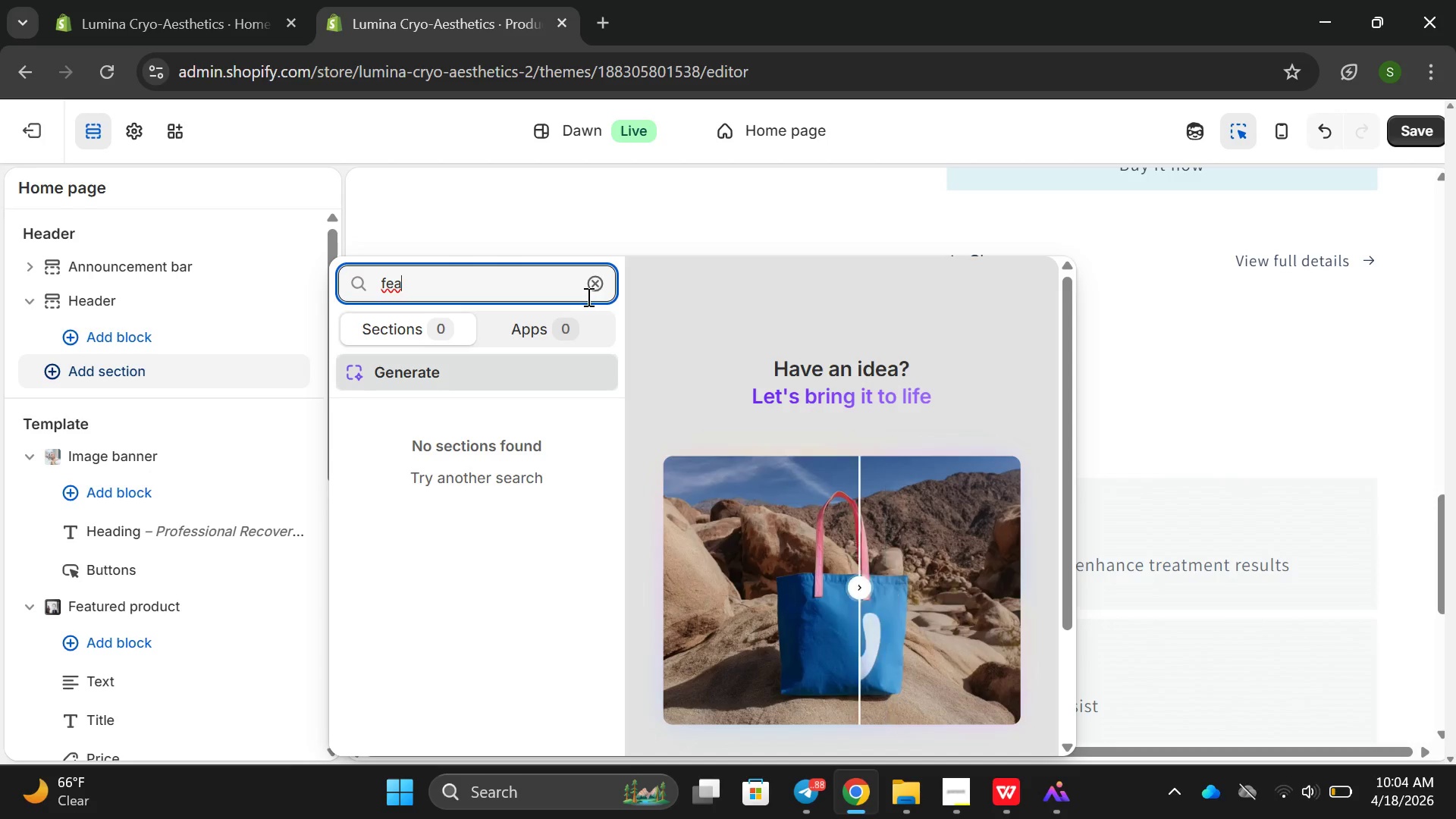 
left_click([590, 293])
 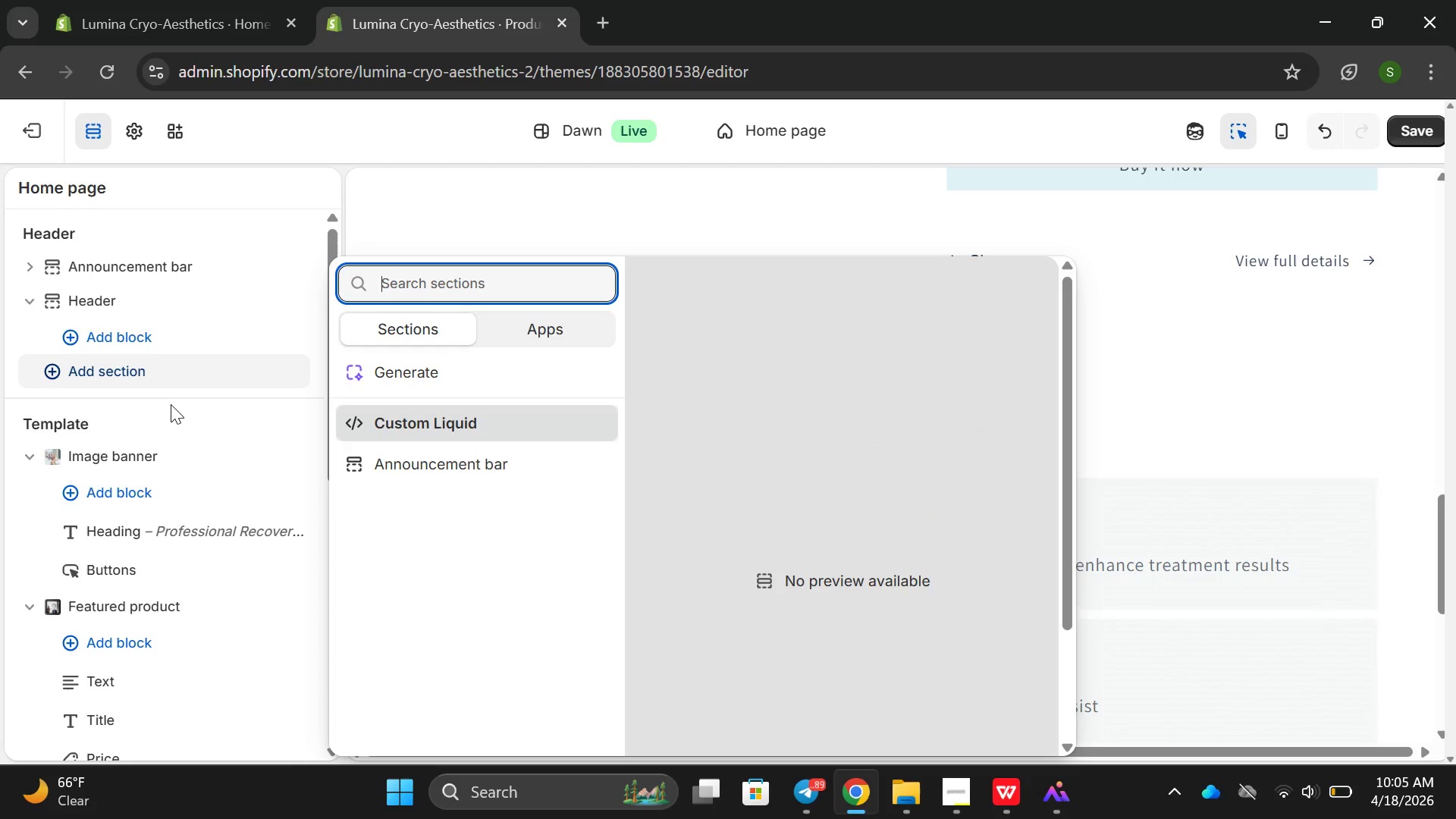 
scroll: coordinate [161, 413], scroll_direction: down, amount: 5.0
 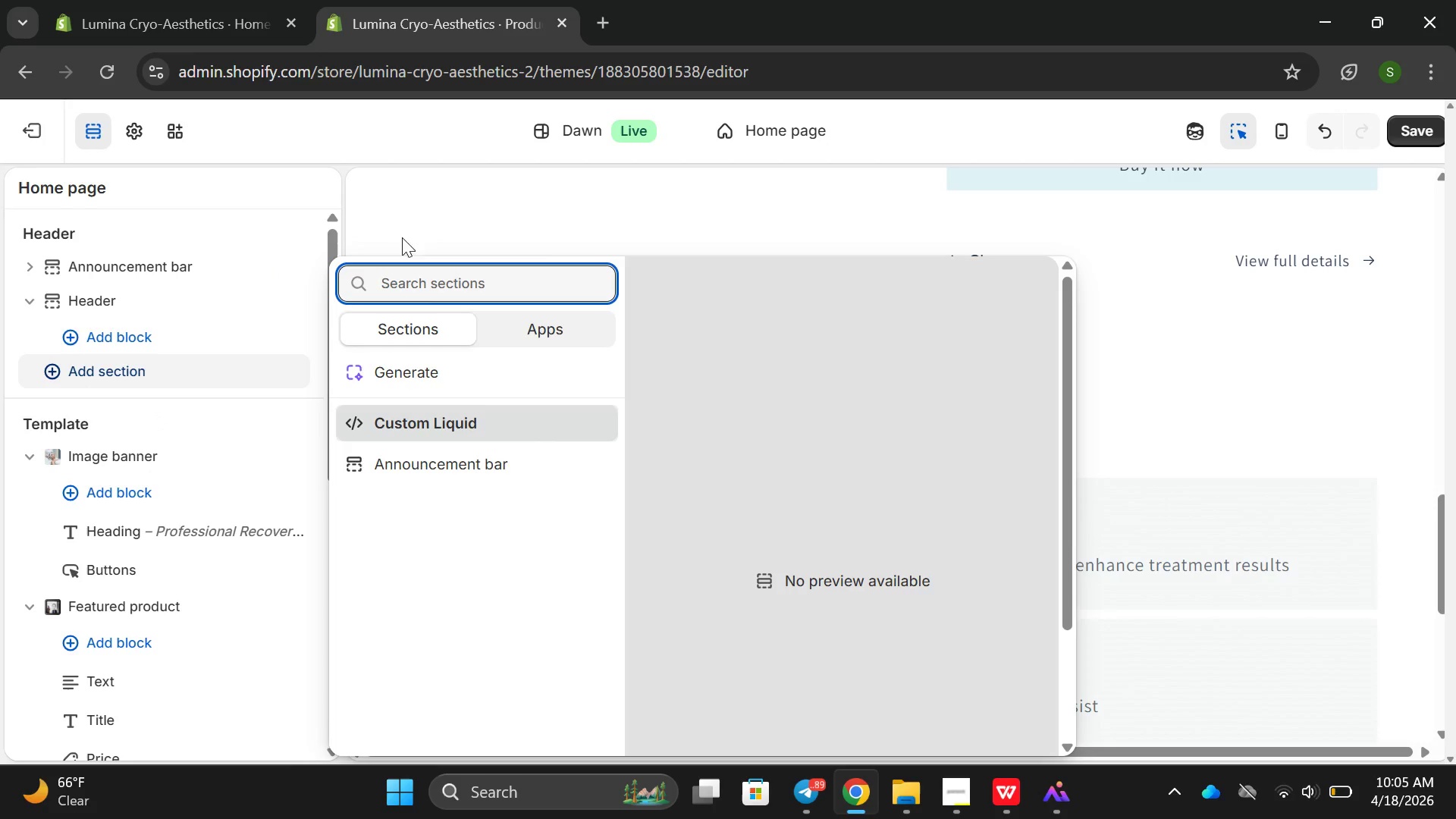 
left_click([304, 189])
 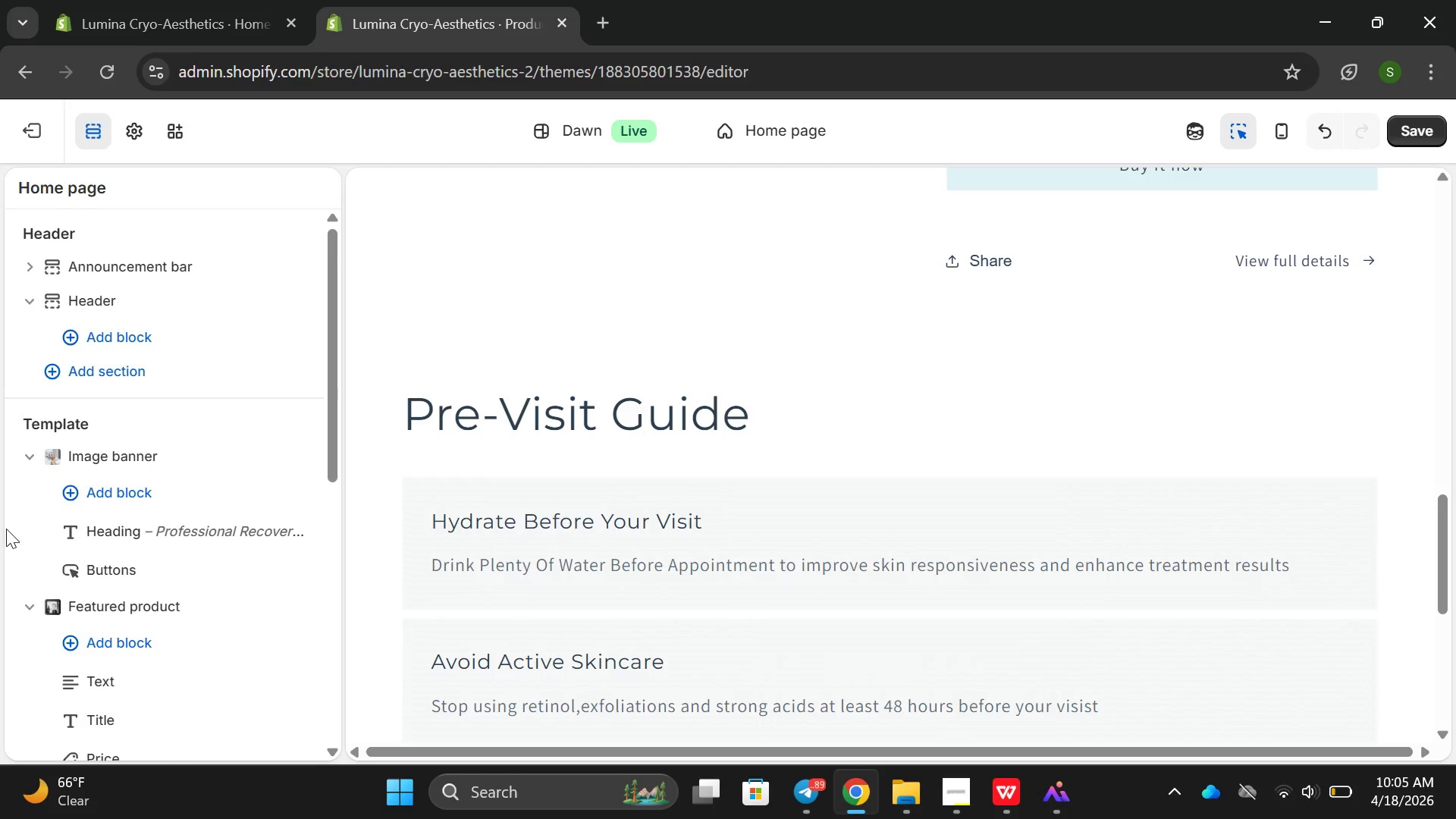 
scroll: coordinate [42, 473], scroll_direction: down, amount: 9.0
 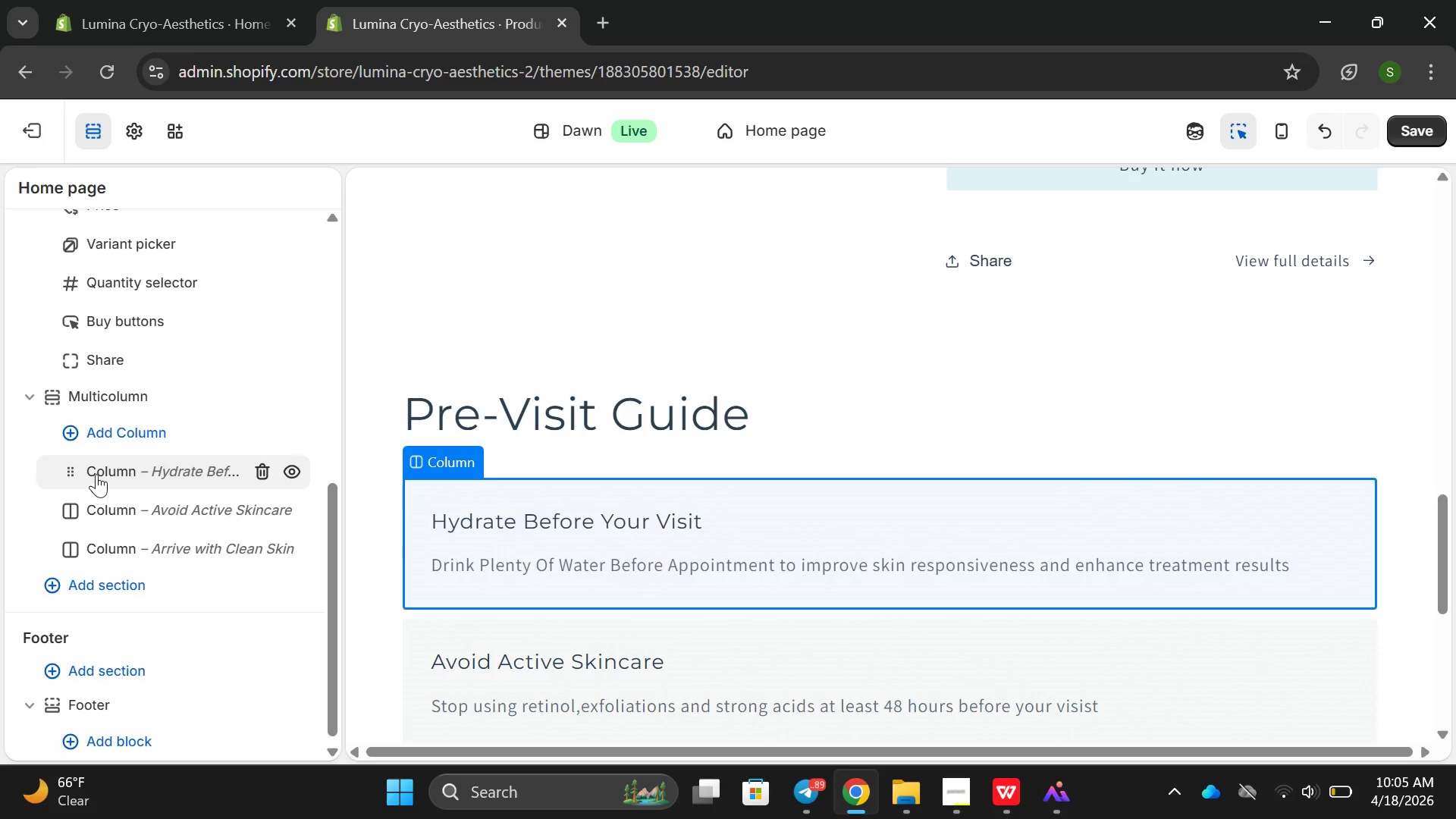 
scroll: coordinate [96, 474], scroll_direction: up, amount: 3.0
 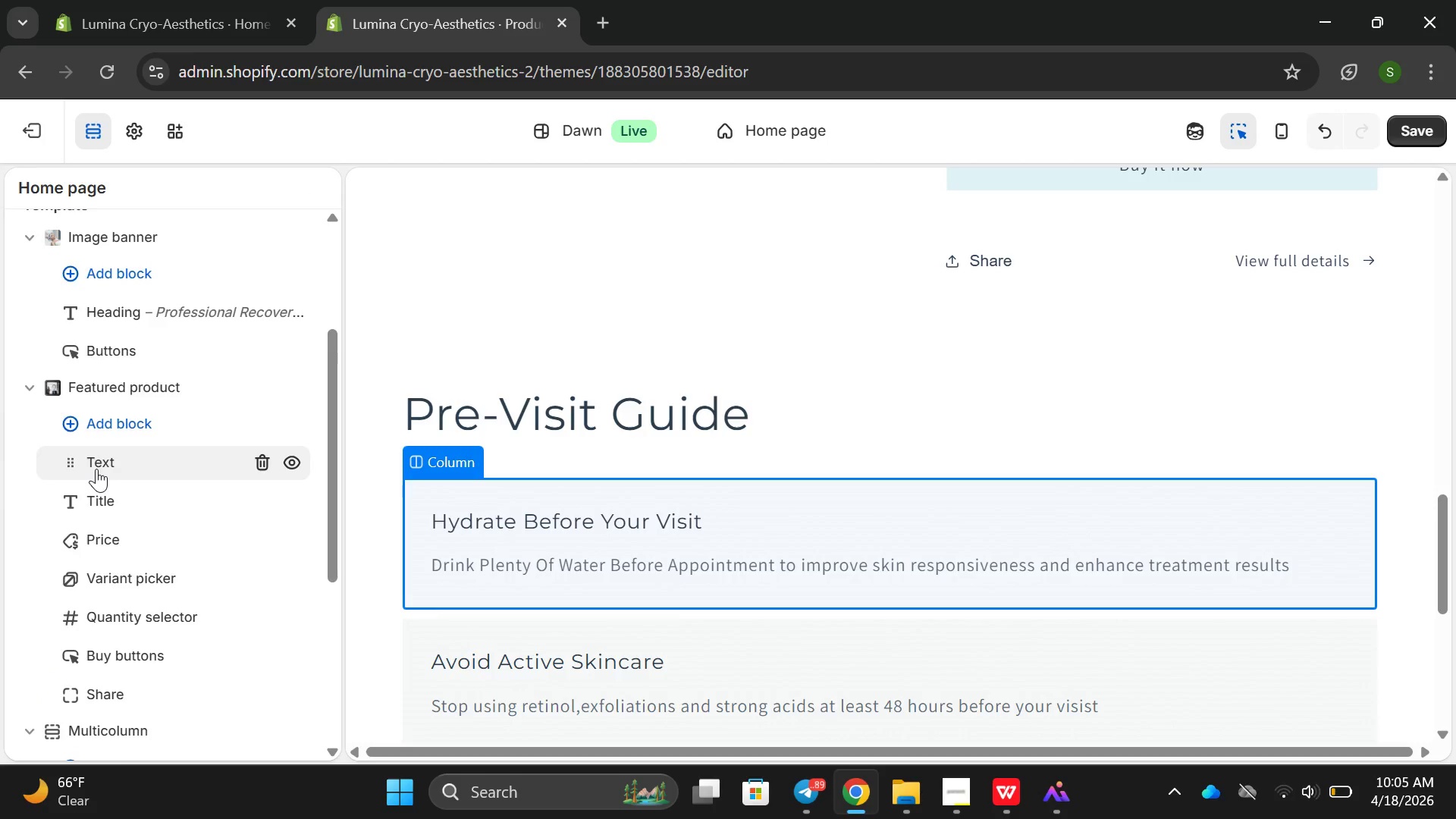 
scroll: coordinate [96, 469], scroll_direction: down, amount: 2.0
 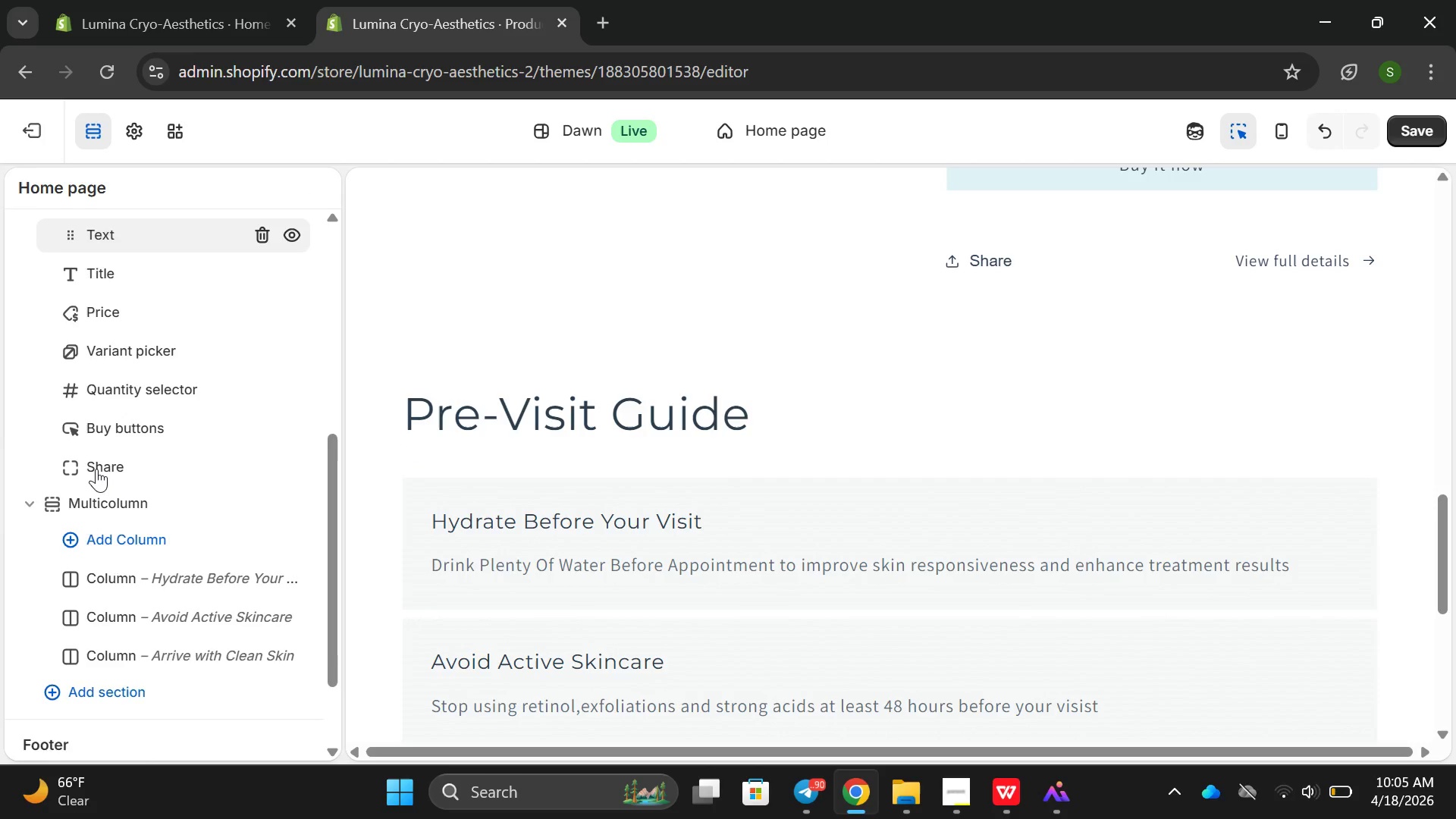 
scroll: coordinate [96, 469], scroll_direction: up, amount: 1.0
 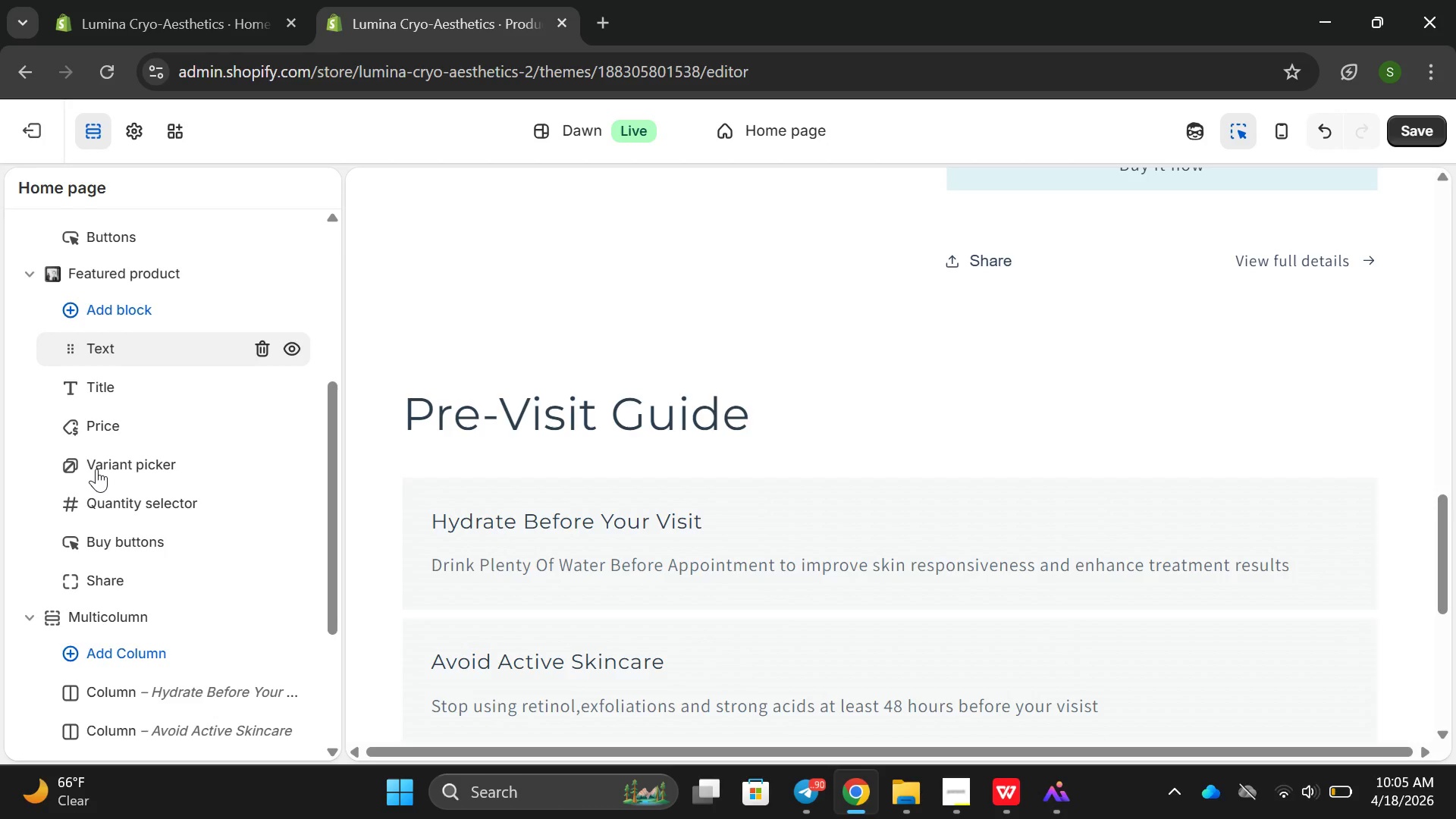 
wait(6.33)
 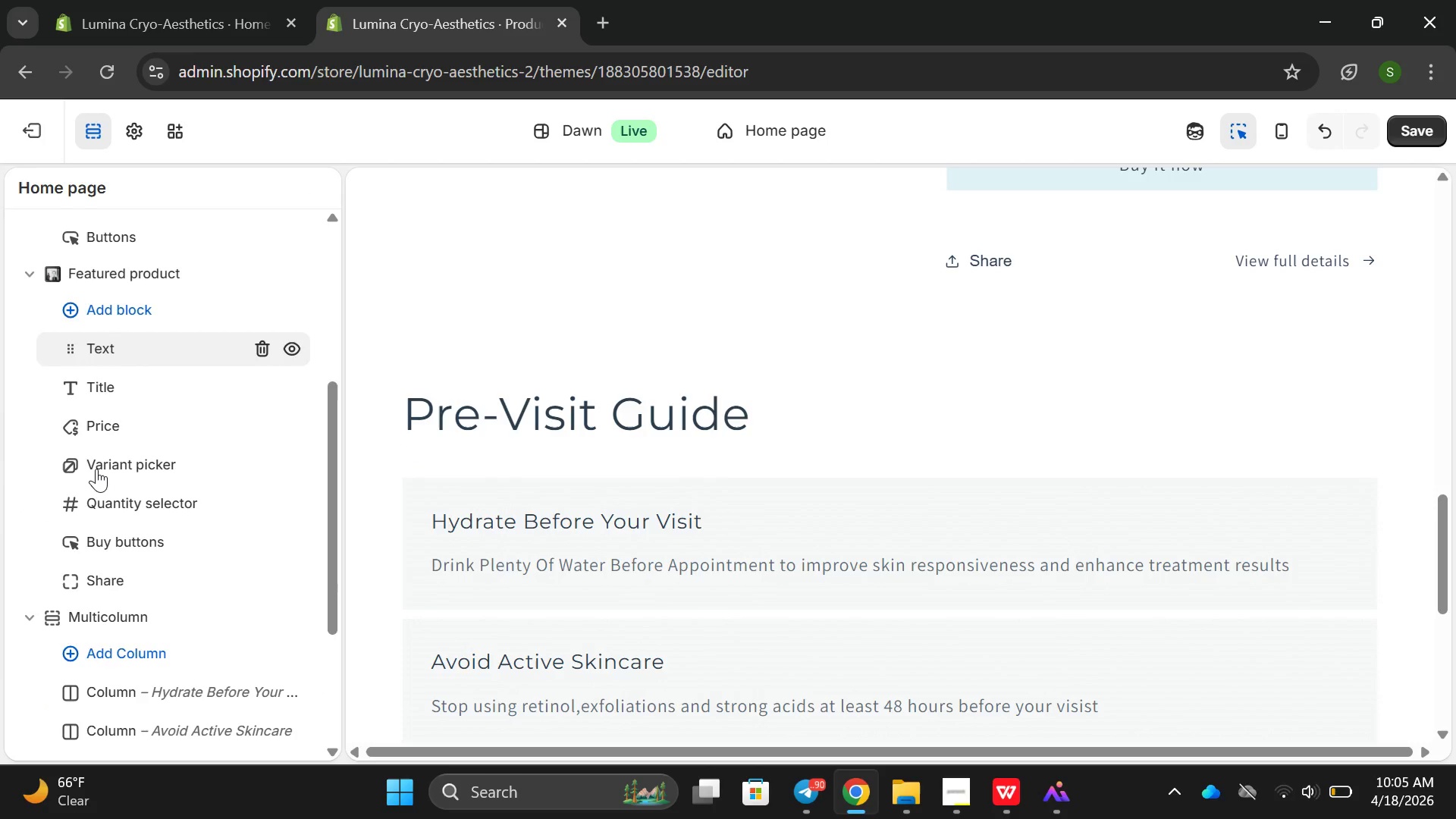 
mouse_move([124, 565])
 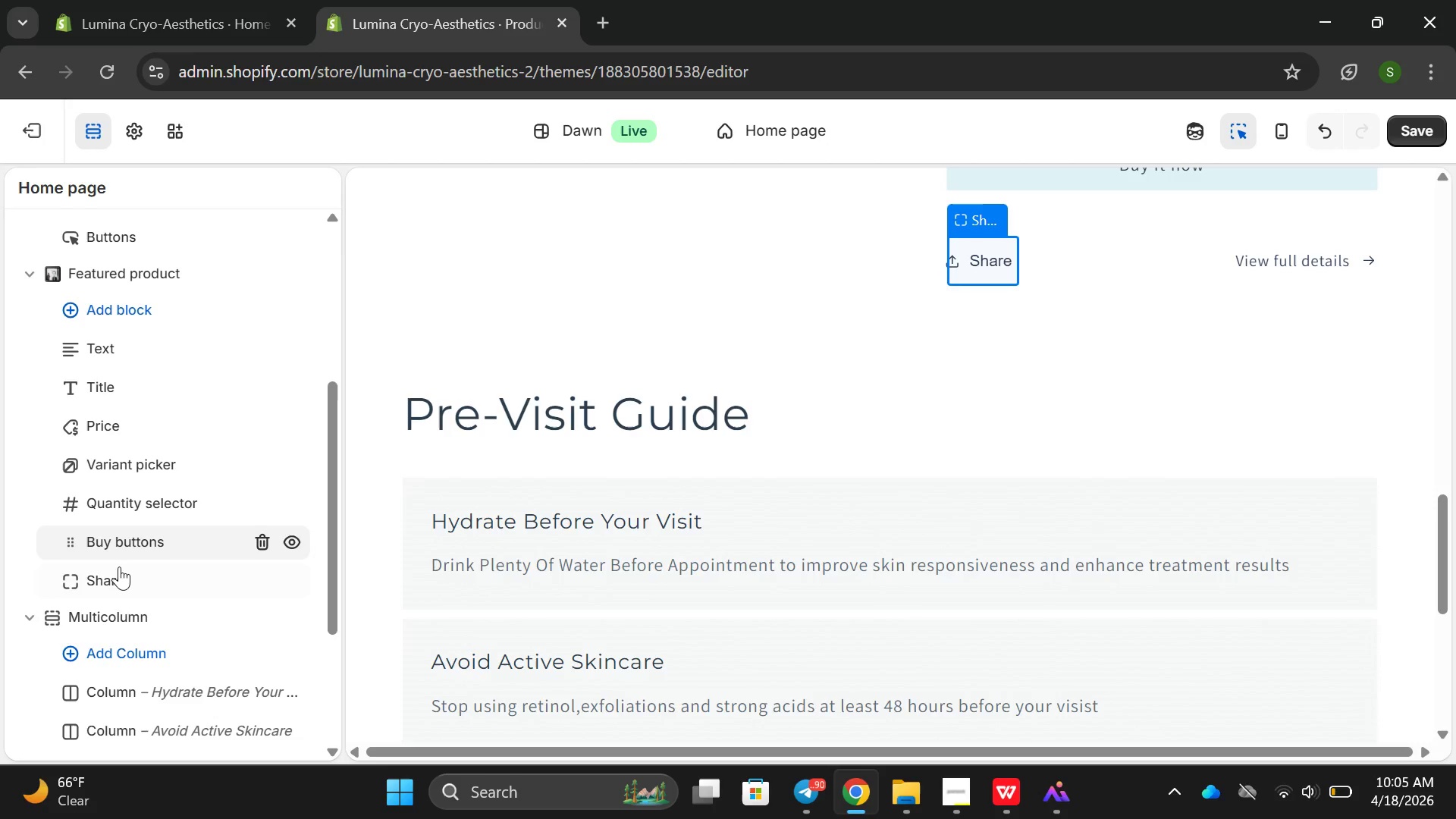 
mouse_move([131, 620])
 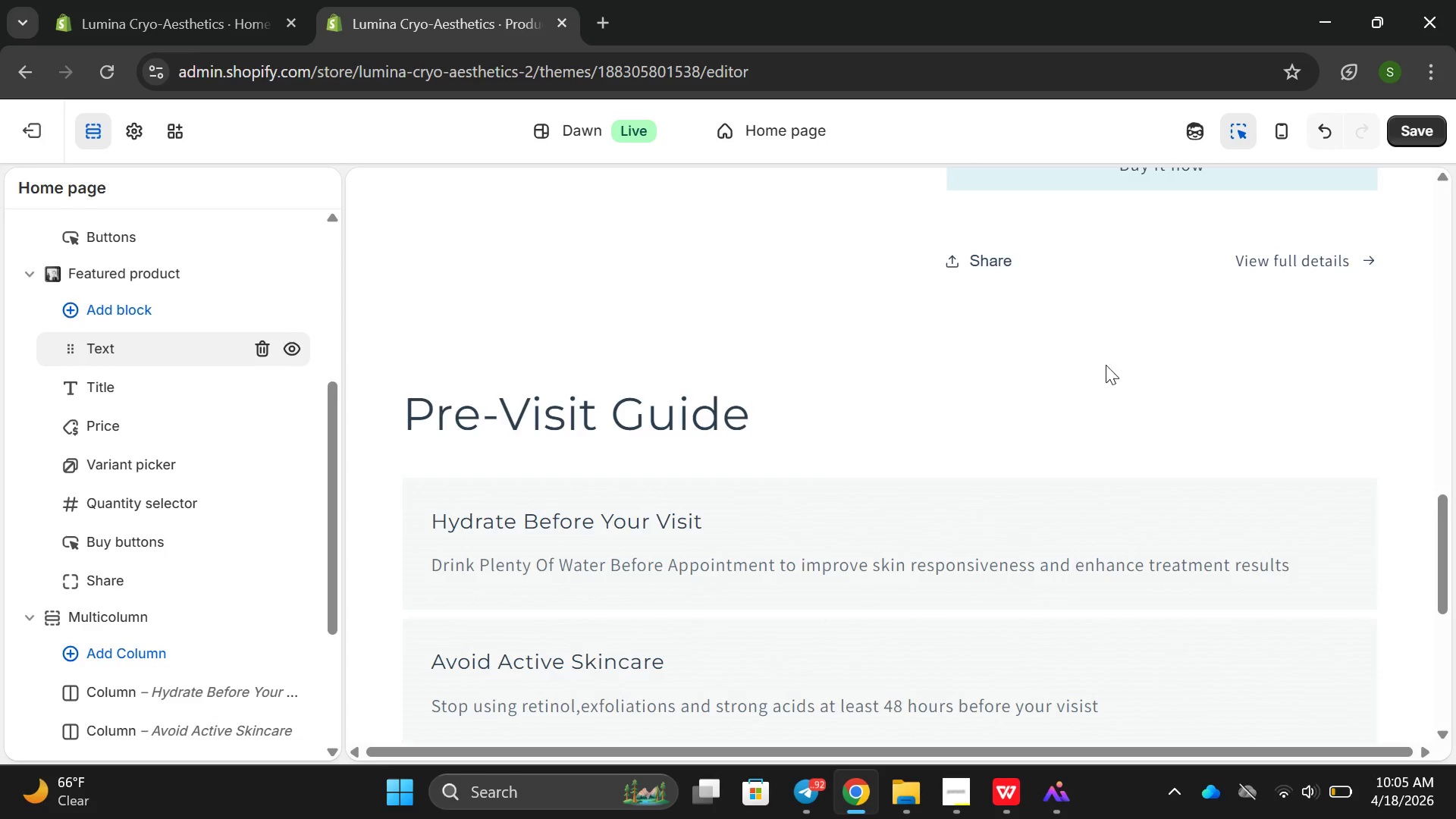 
wait(6.08)
 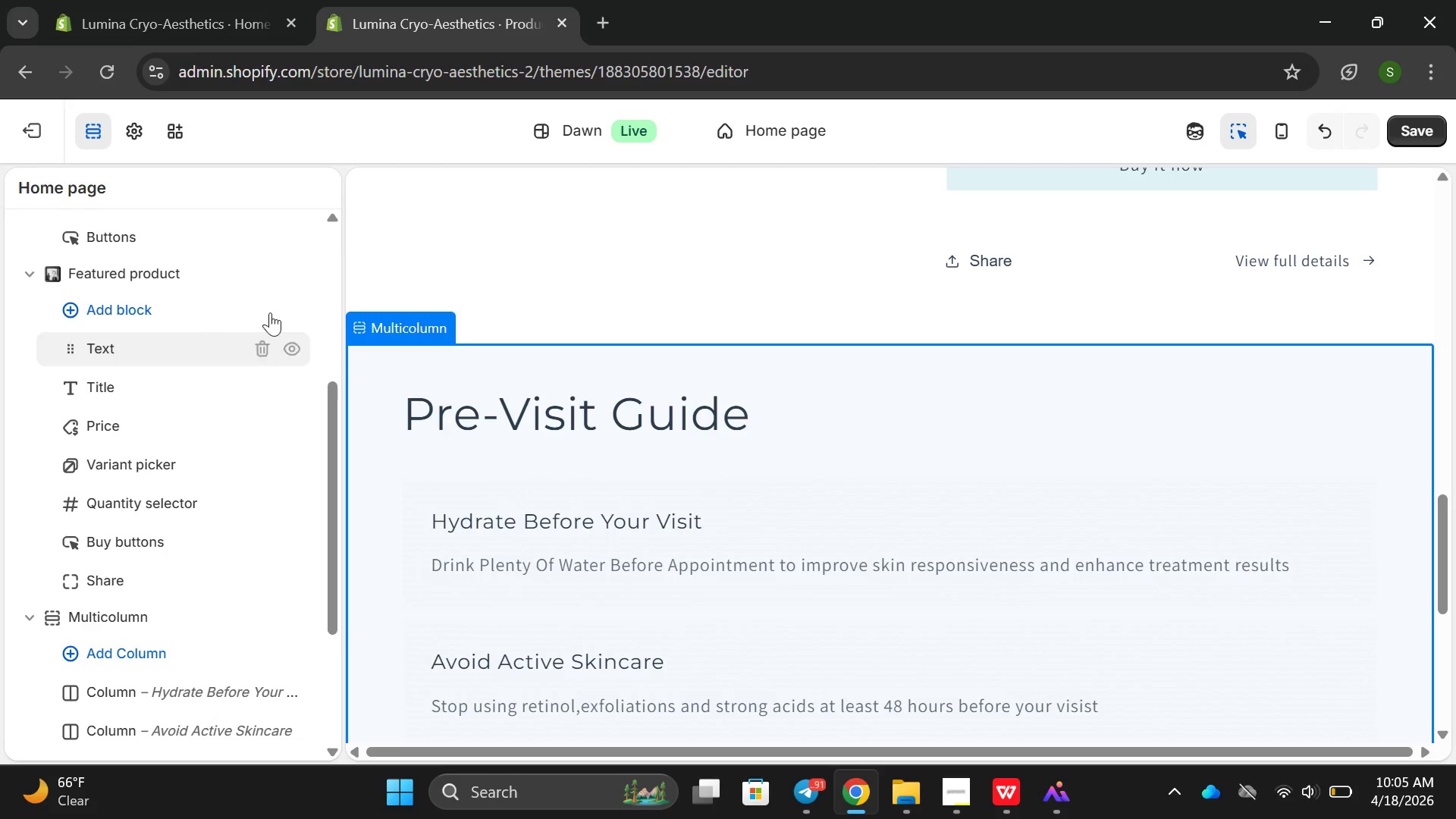 
left_click([1420, 125])
 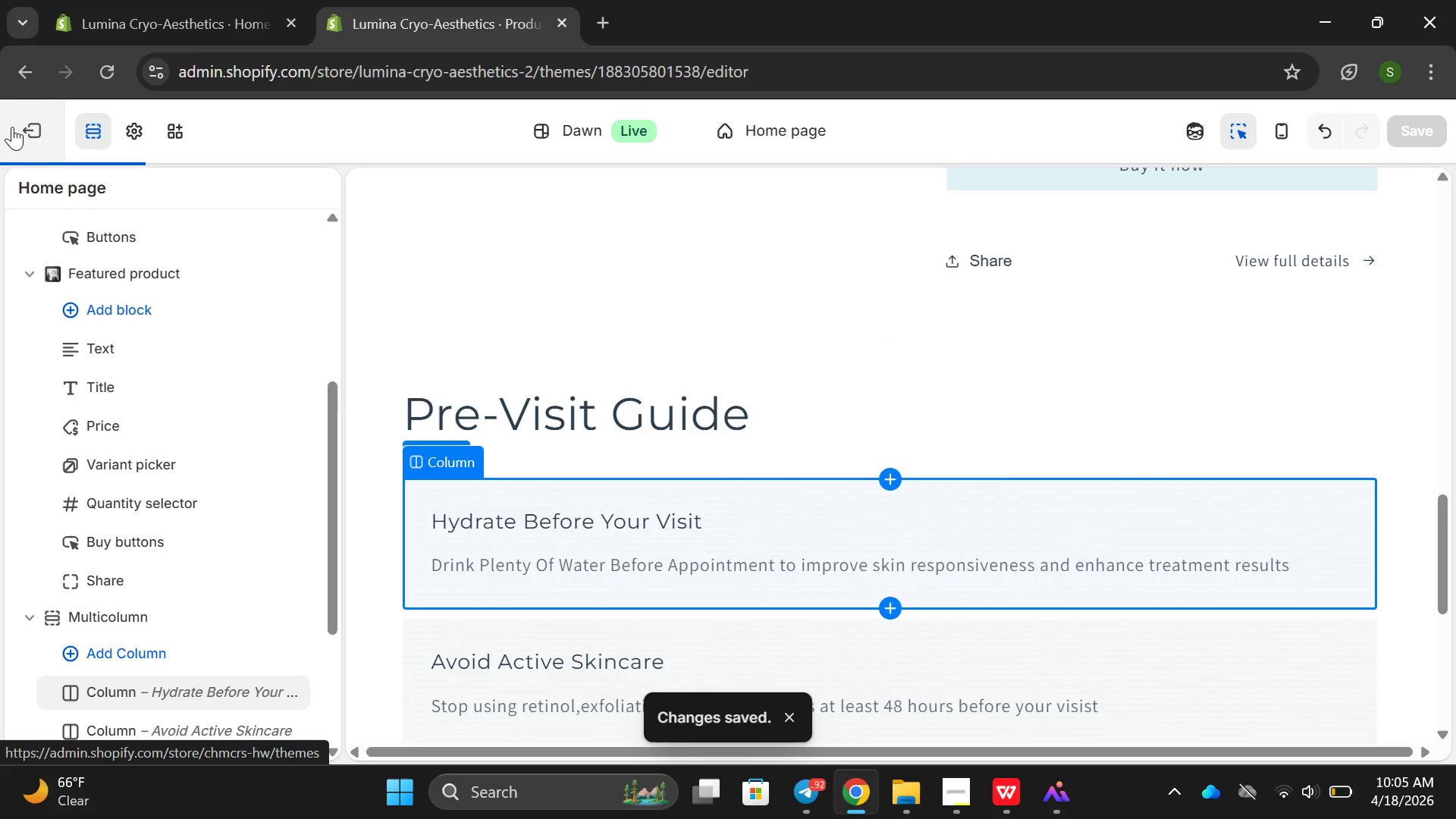 
wait(5.58)
 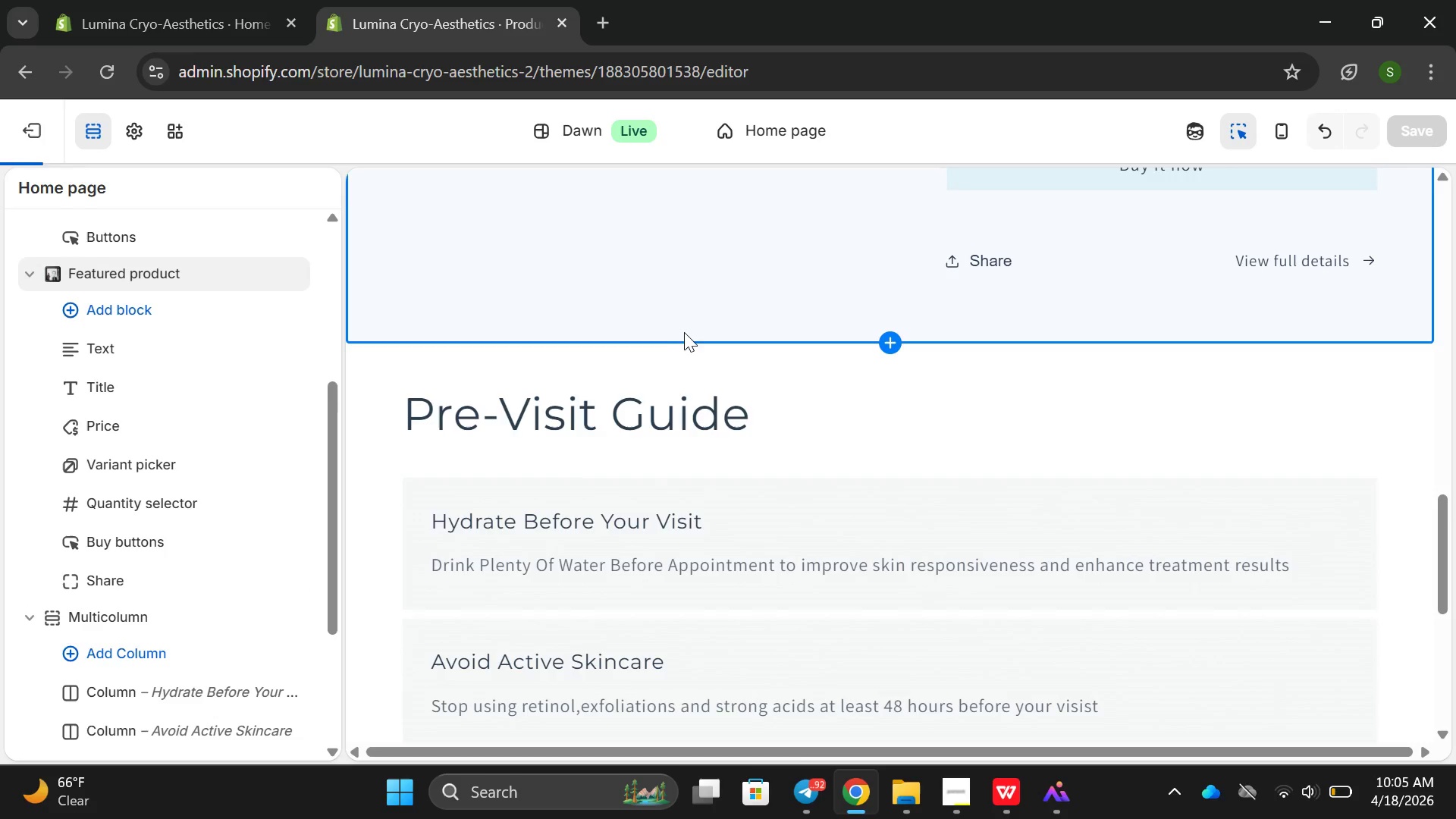 
left_click([12, 127])
 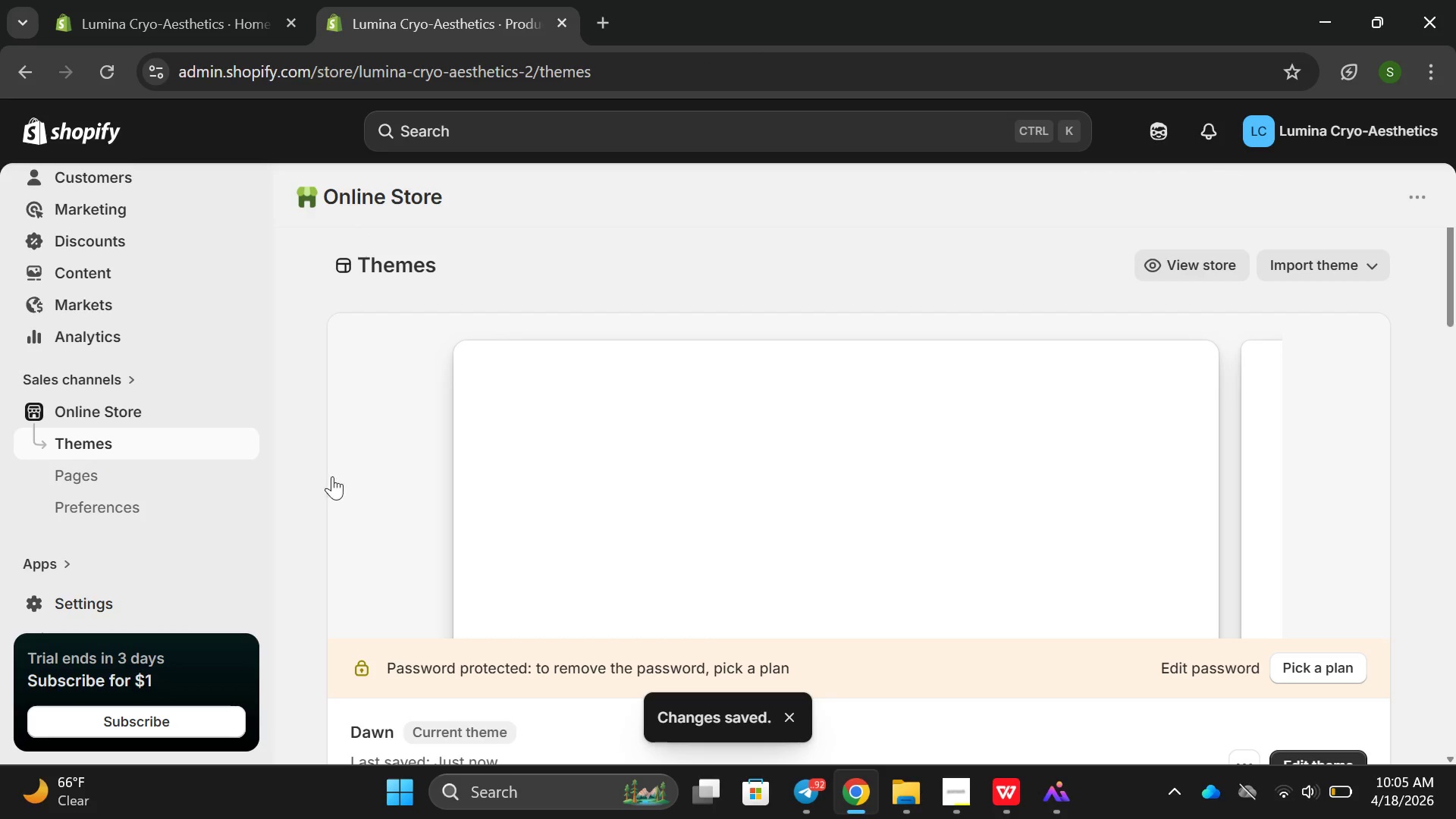 
scroll: coordinate [427, 372], scroll_direction: down, amount: 5.0
 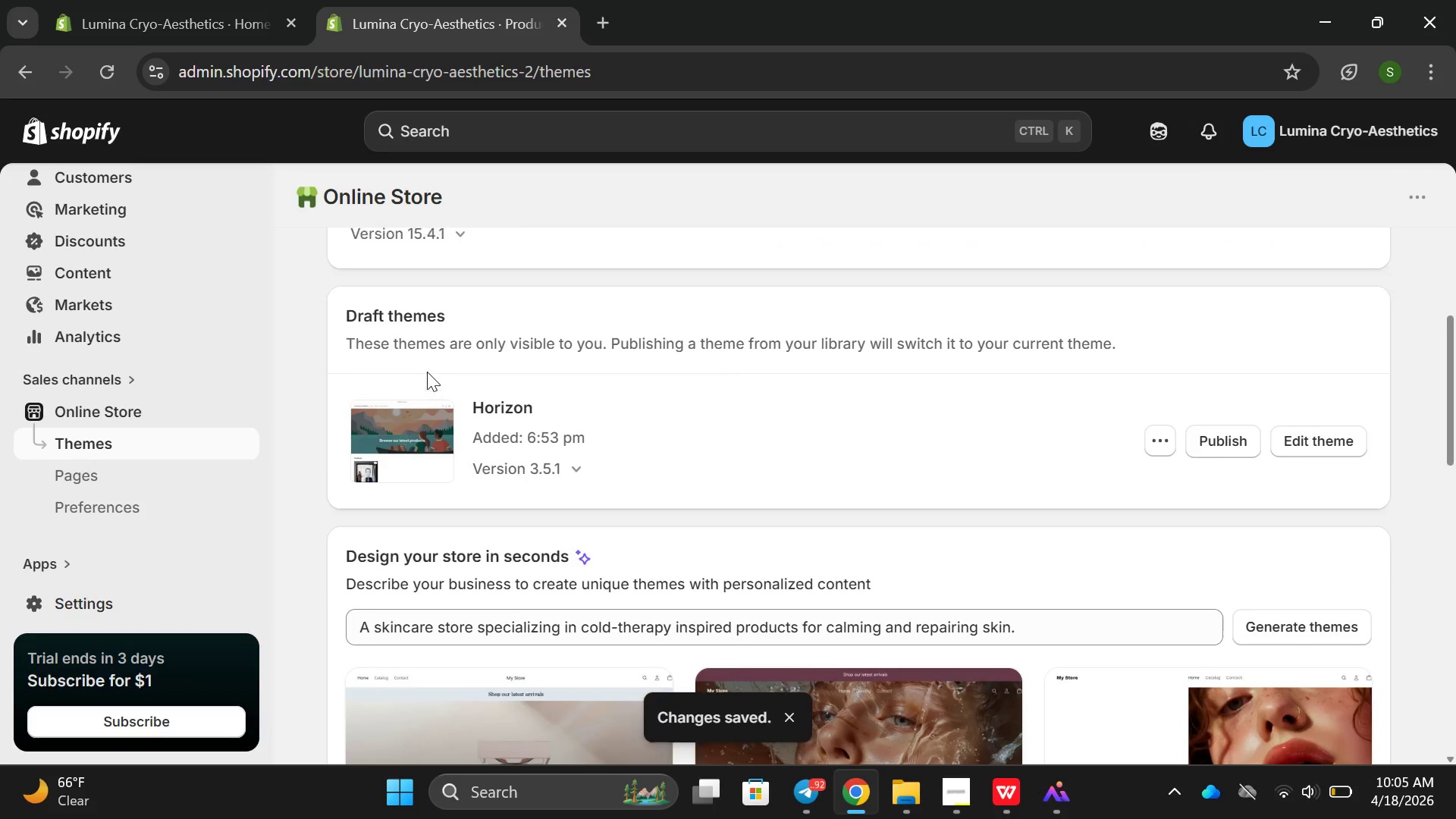 
scroll: coordinate [425, 372], scroll_direction: up, amount: 4.0
 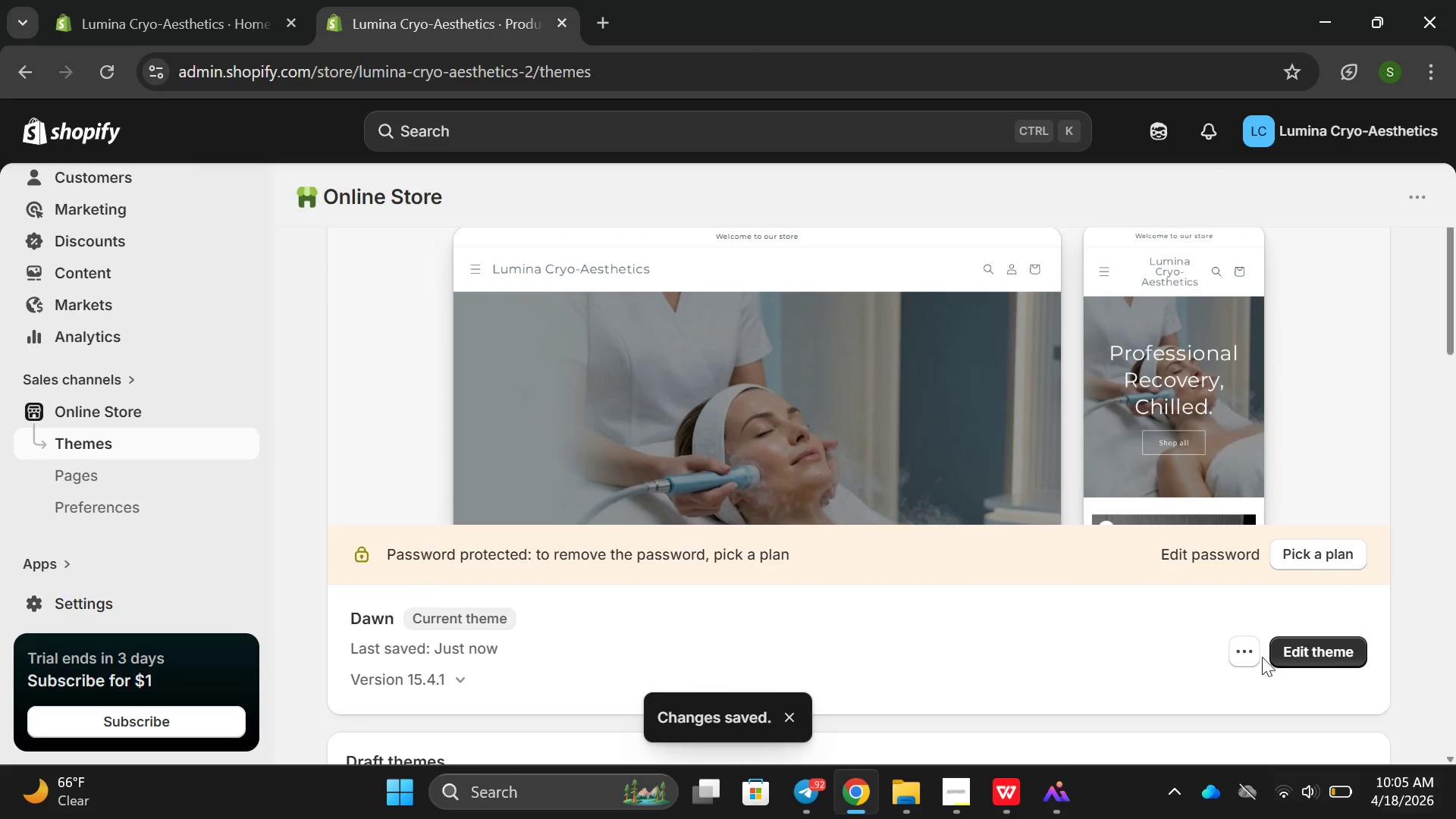 
left_click([1248, 654])
 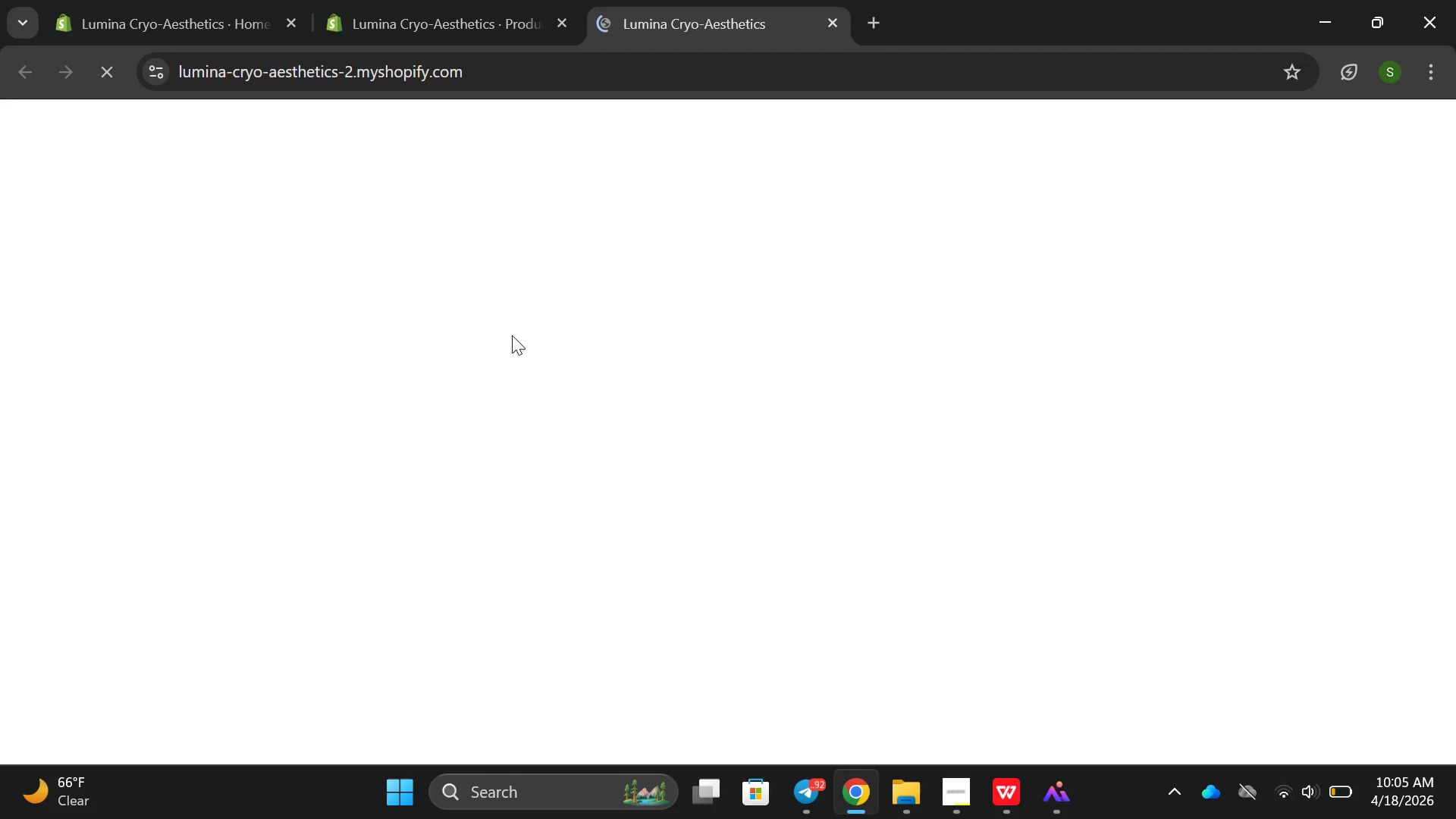 
wait(5.92)
 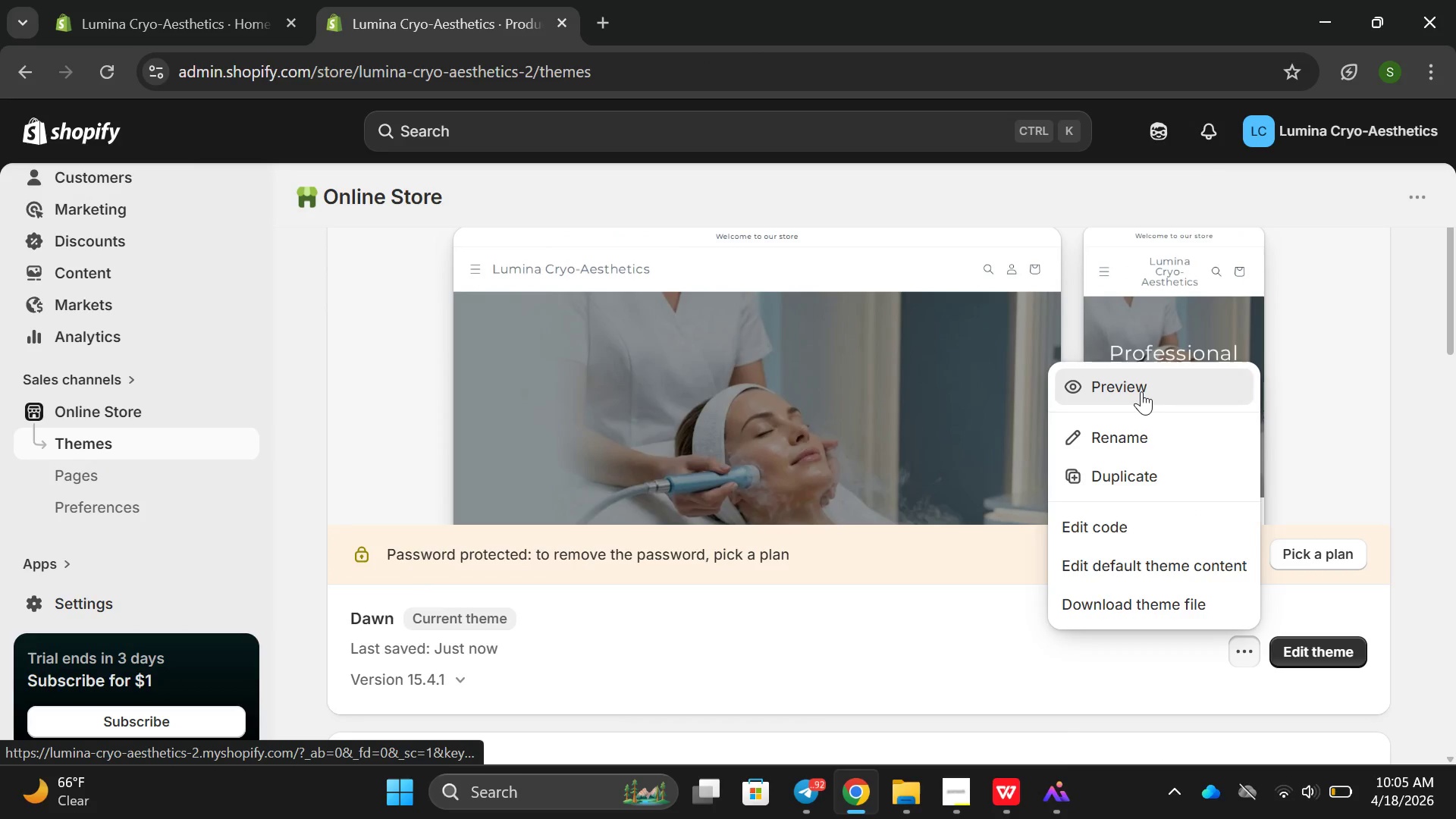 
scroll: coordinate [527, 366], scroll_direction: up, amount: 1.0
 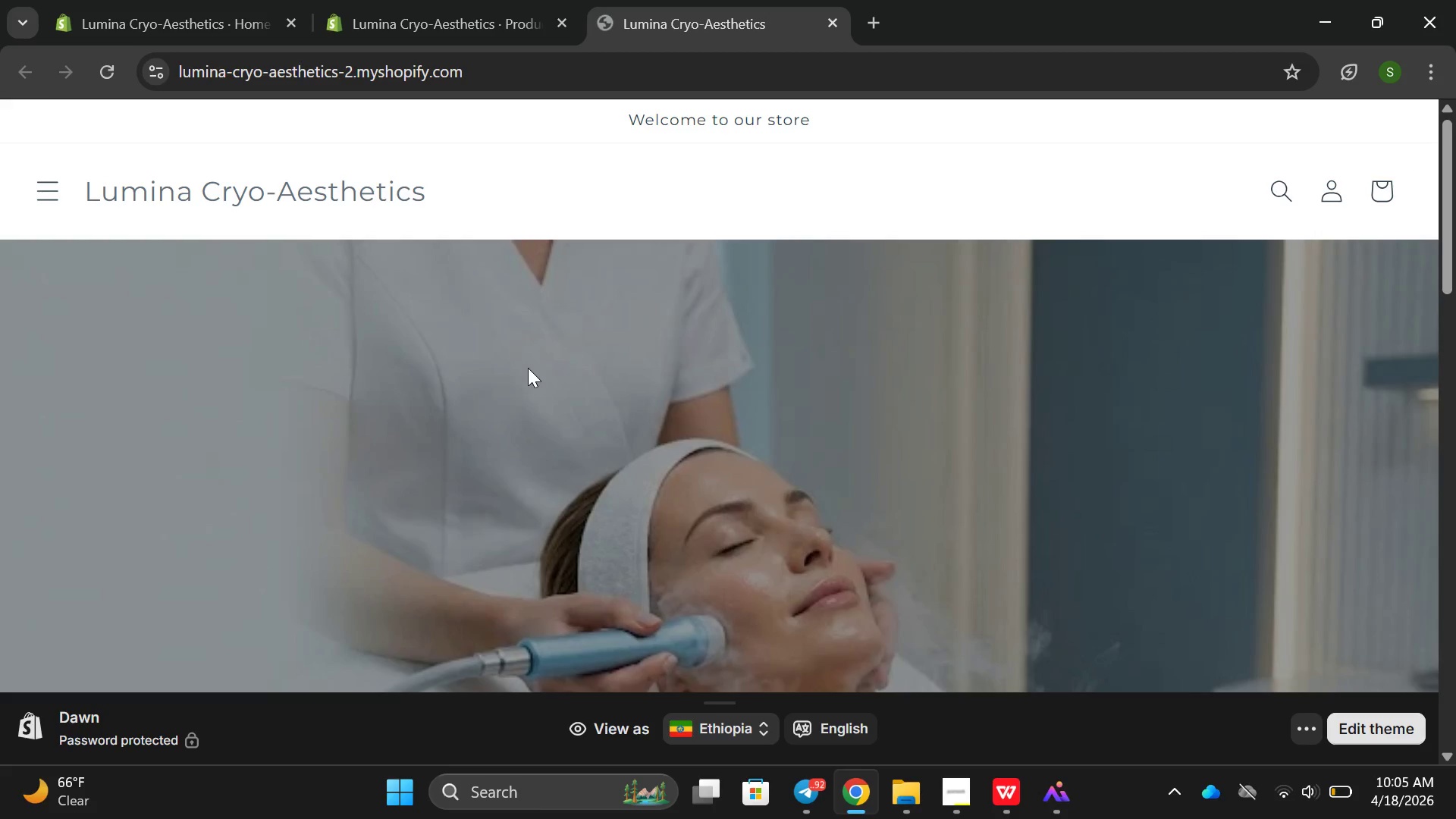 
scroll: coordinate [523, 381], scroll_direction: down, amount: 13.0
 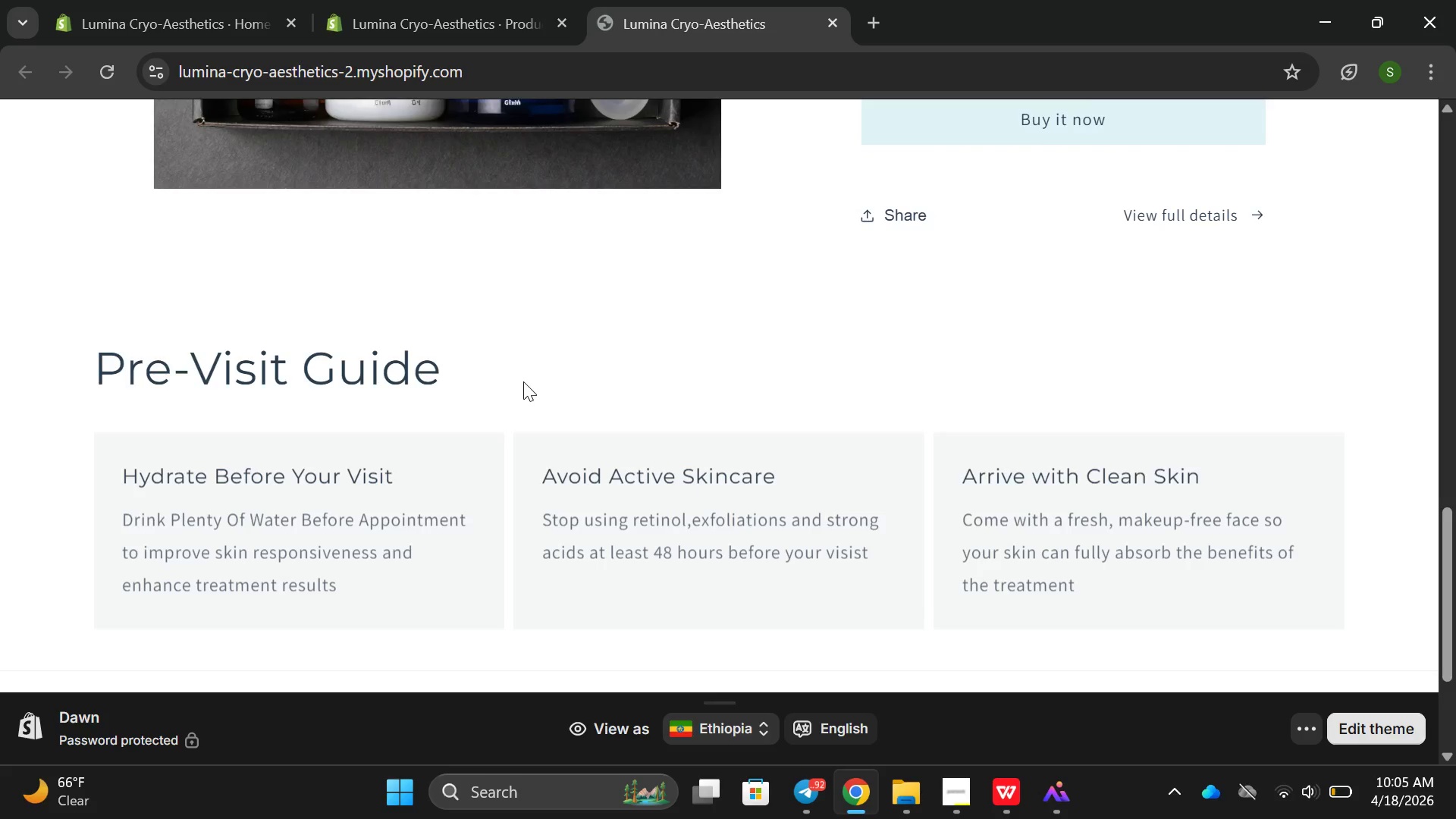 